 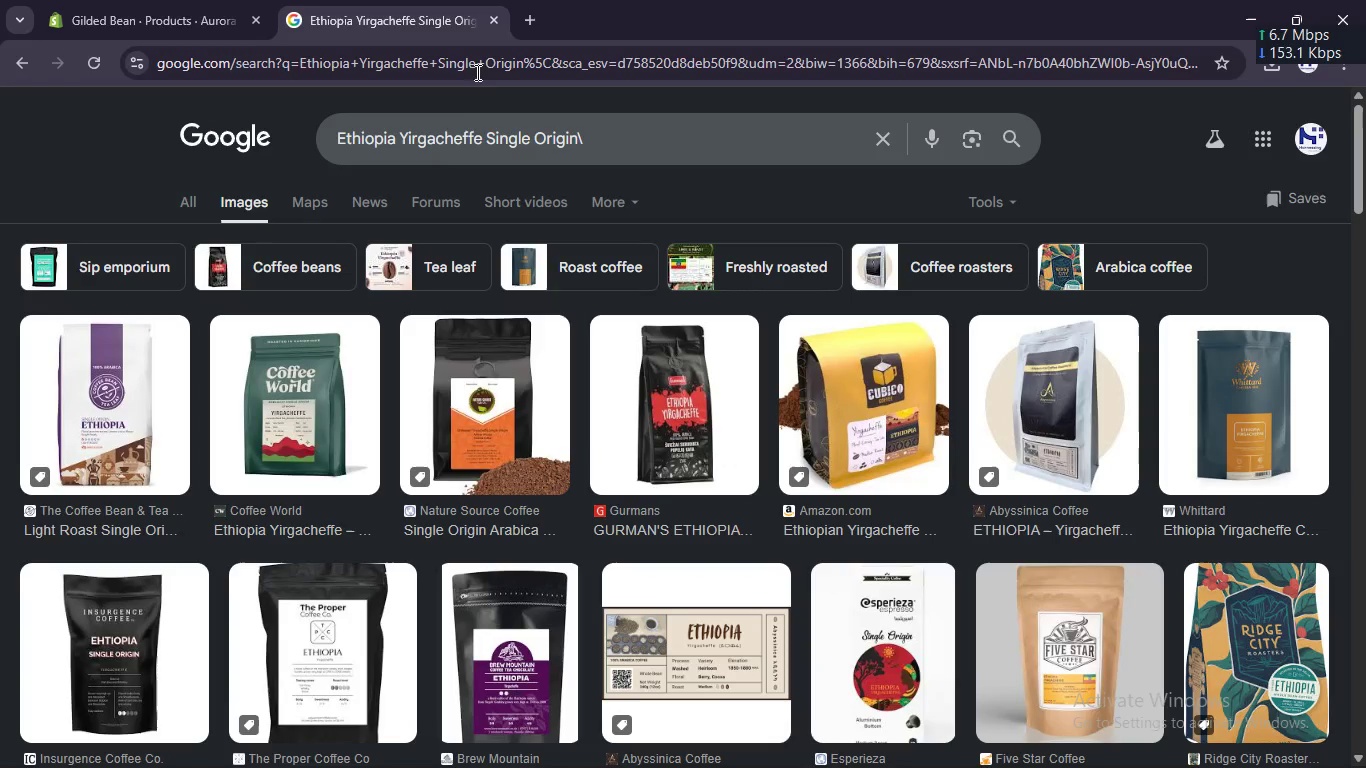 
left_click([473, 122])
 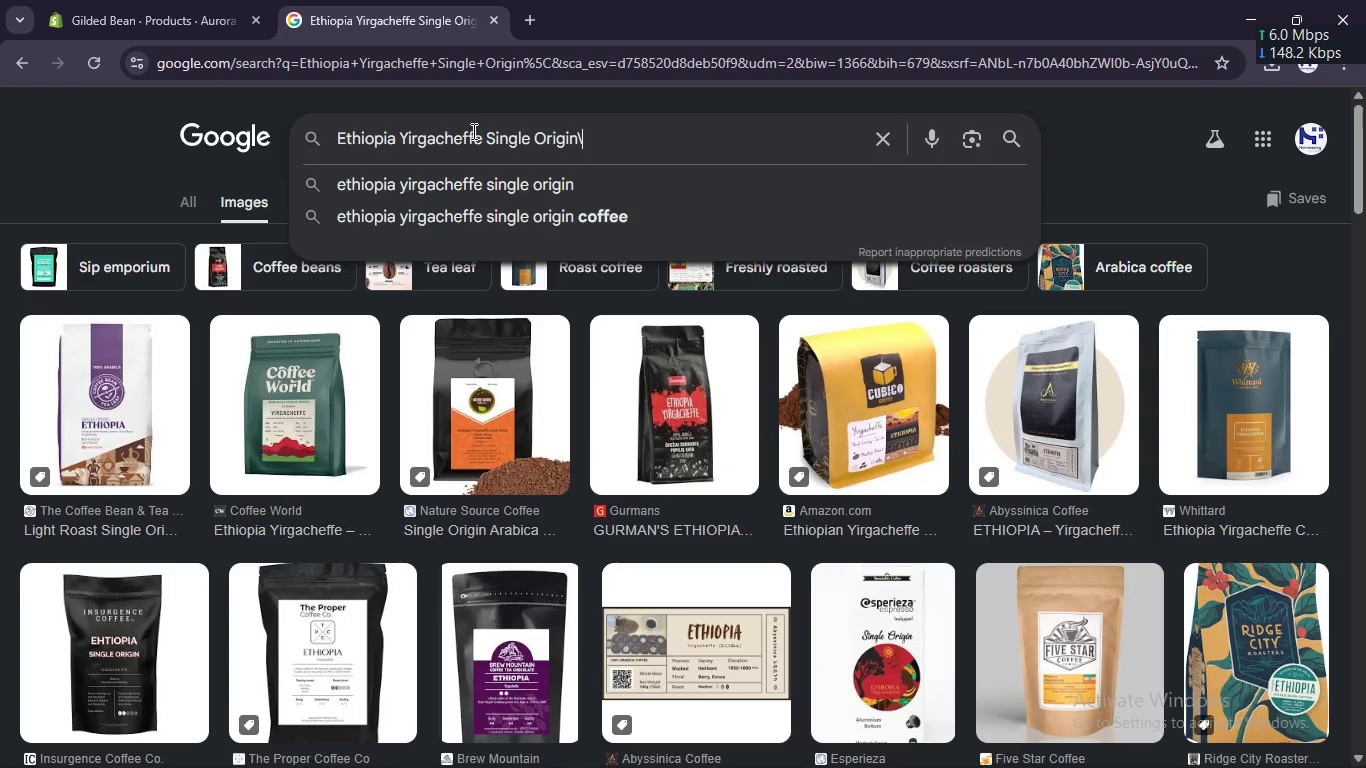 
key(Control+A)
 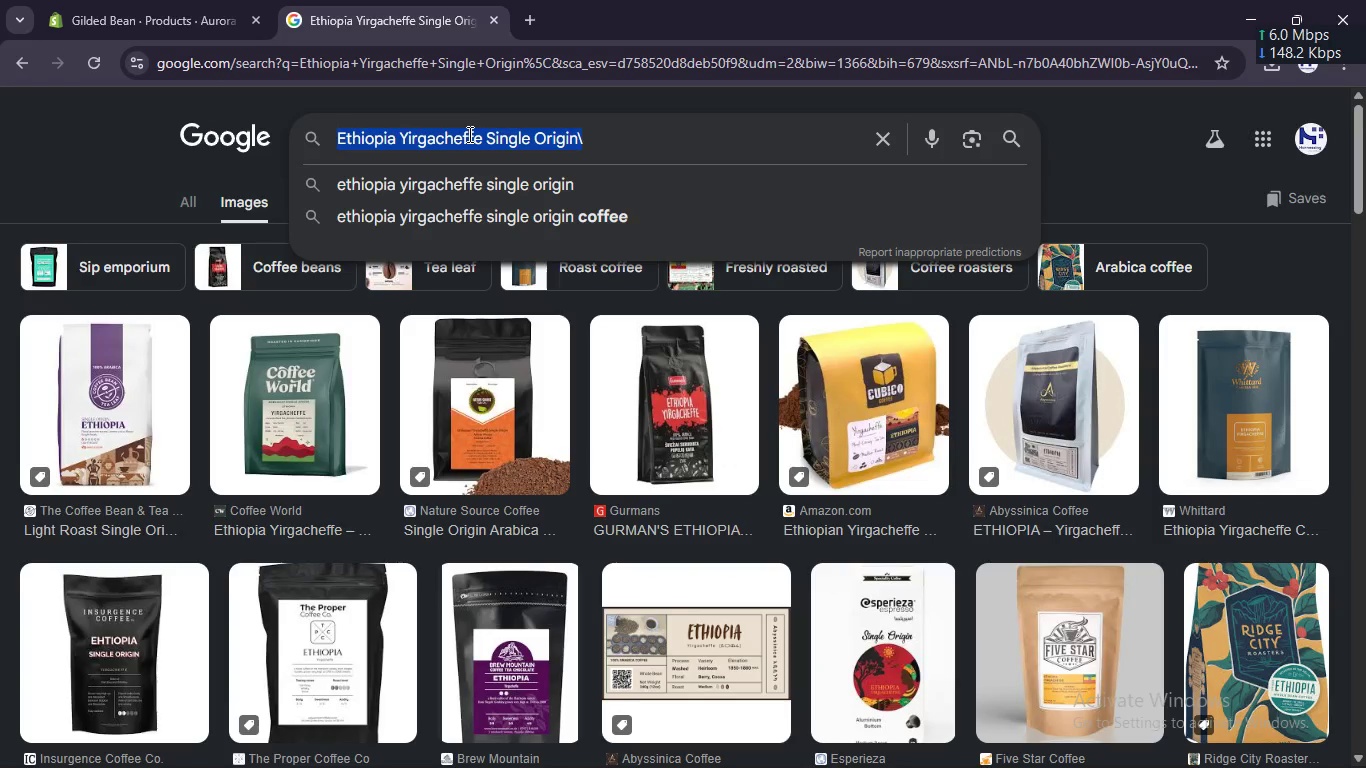 
key(Control+V)
 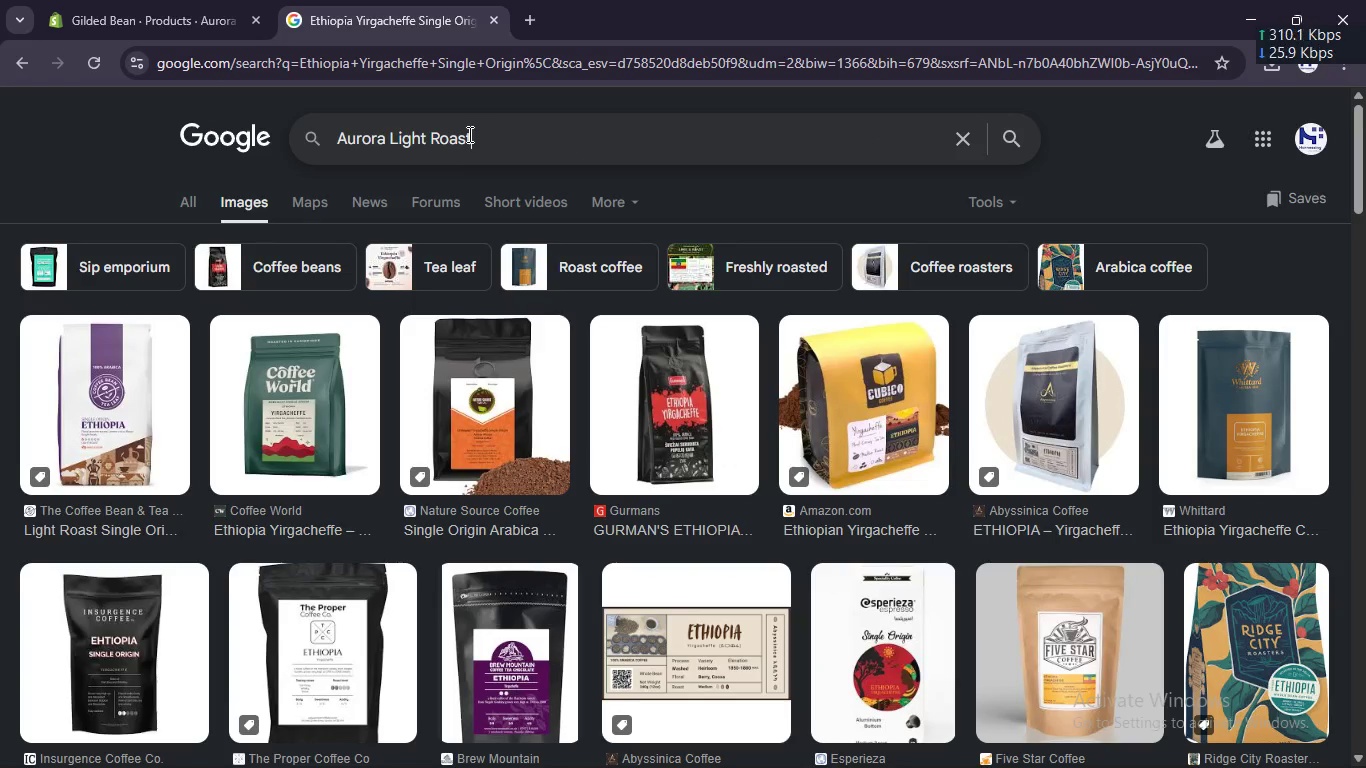 
key(Enter)
 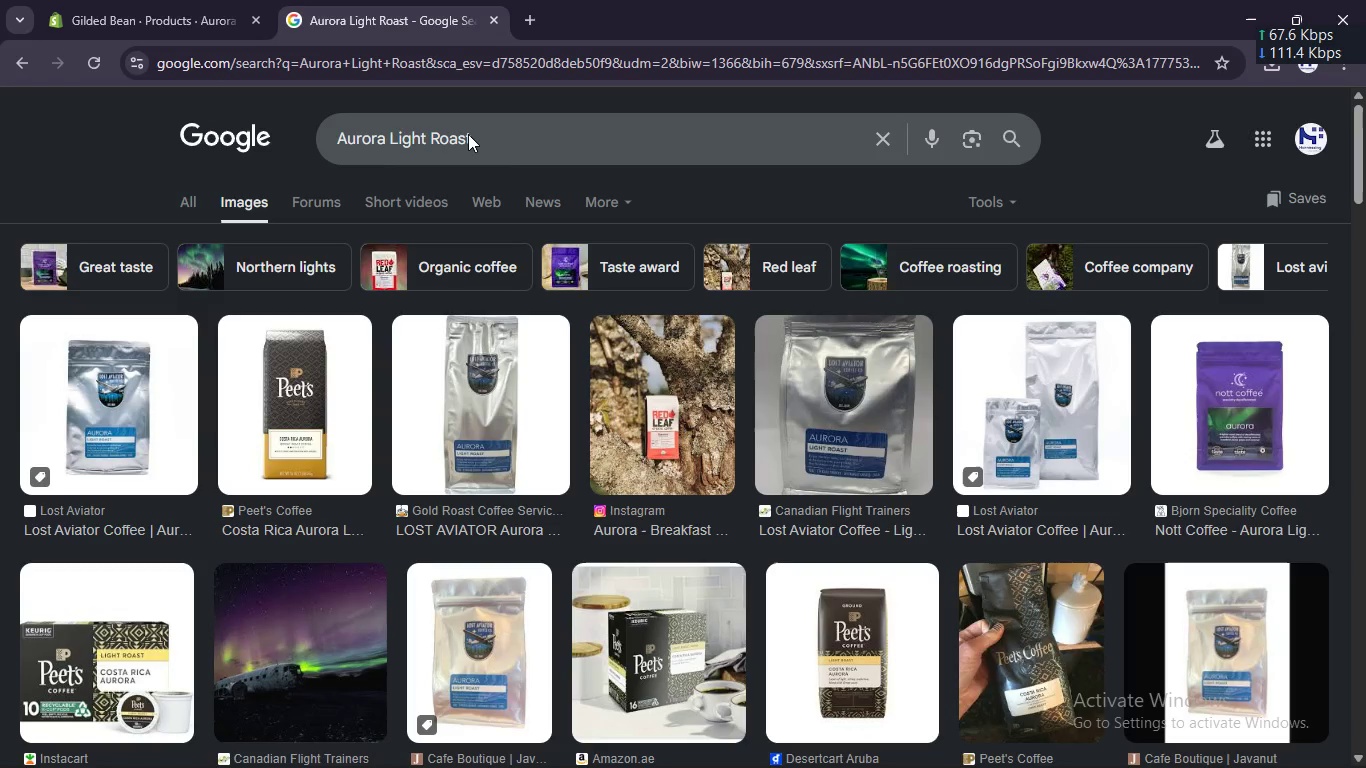 
right_click([295, 348])
 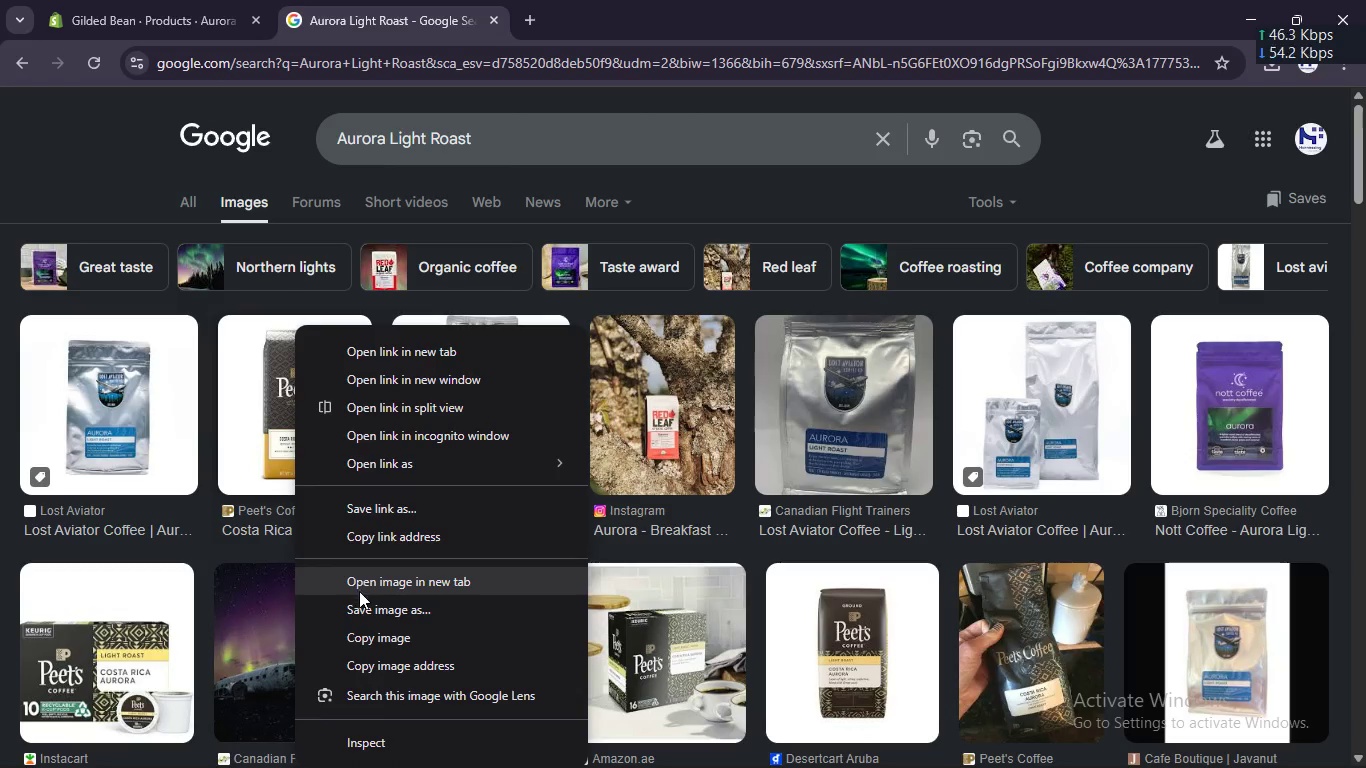 
left_click([360, 603])
 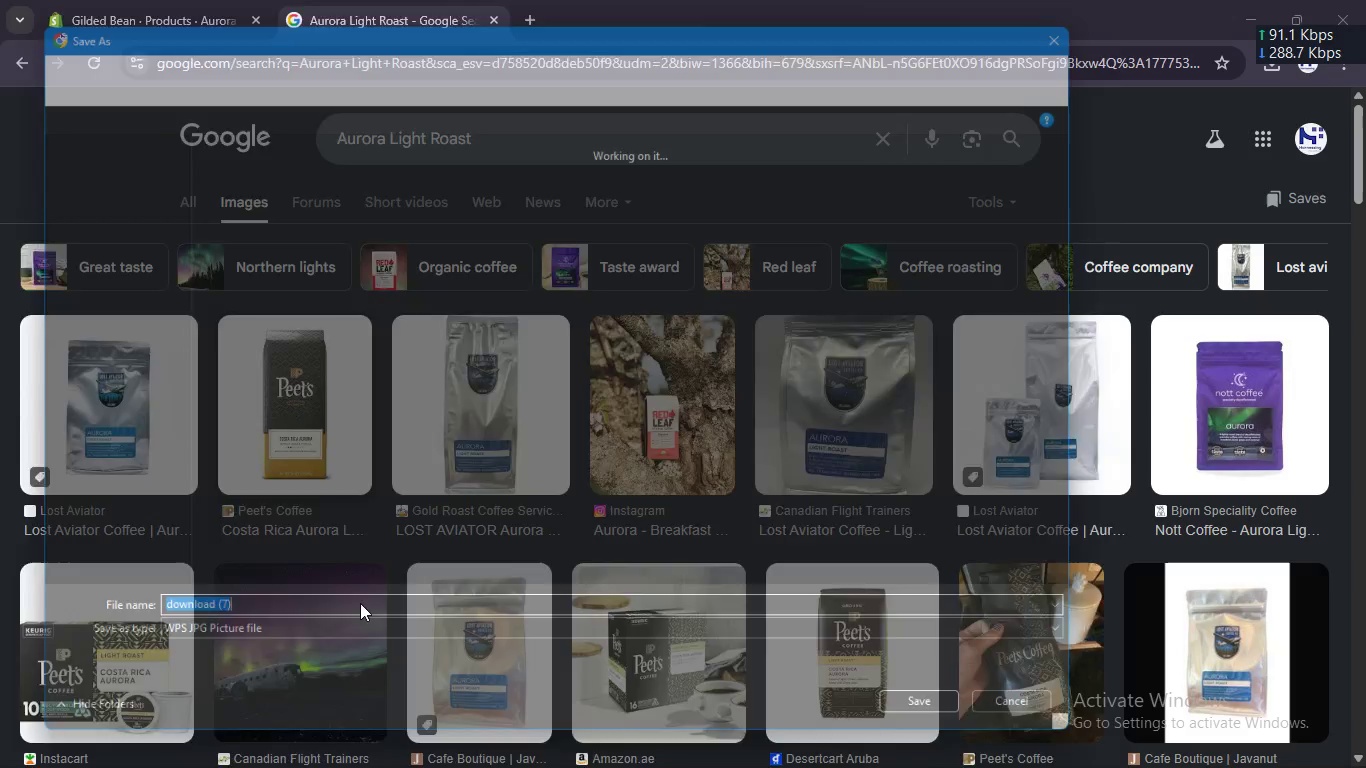 
key(Enter)
 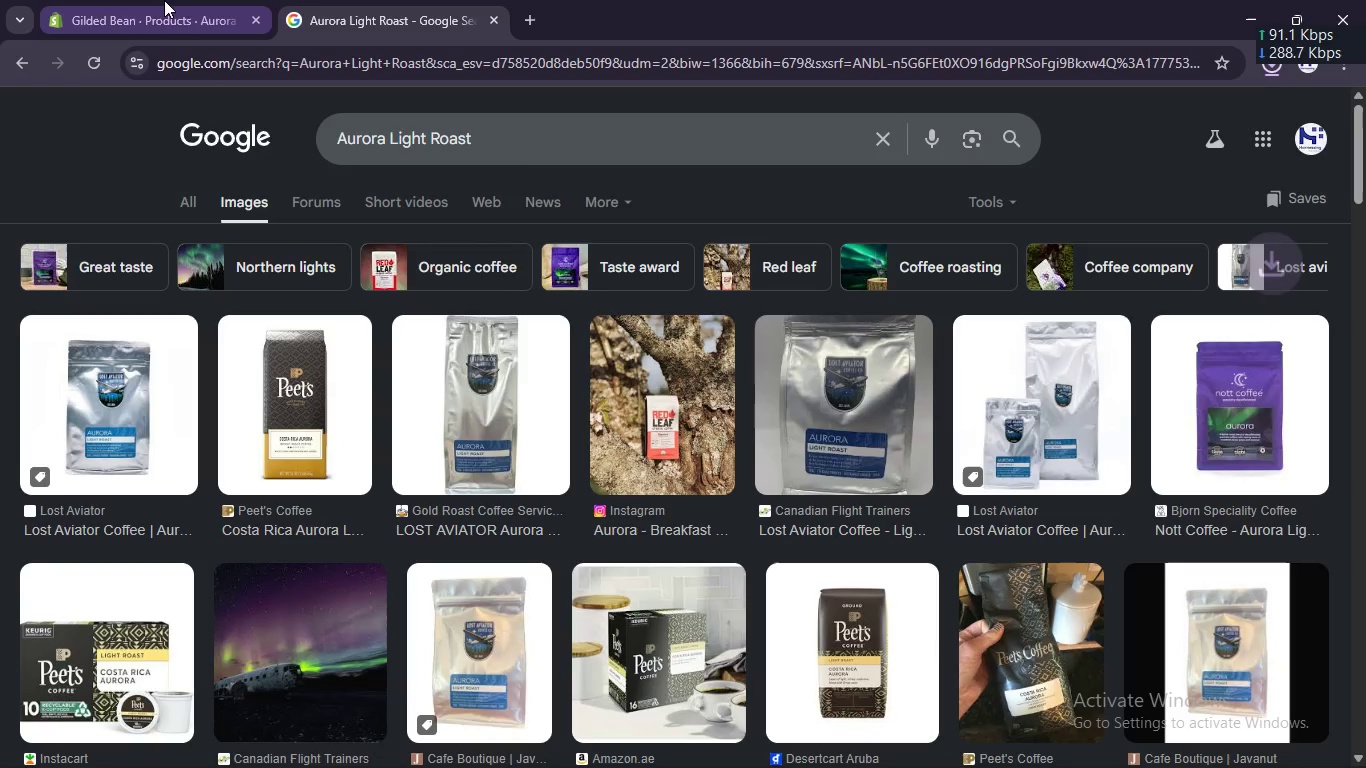 
left_click([159, 0])
 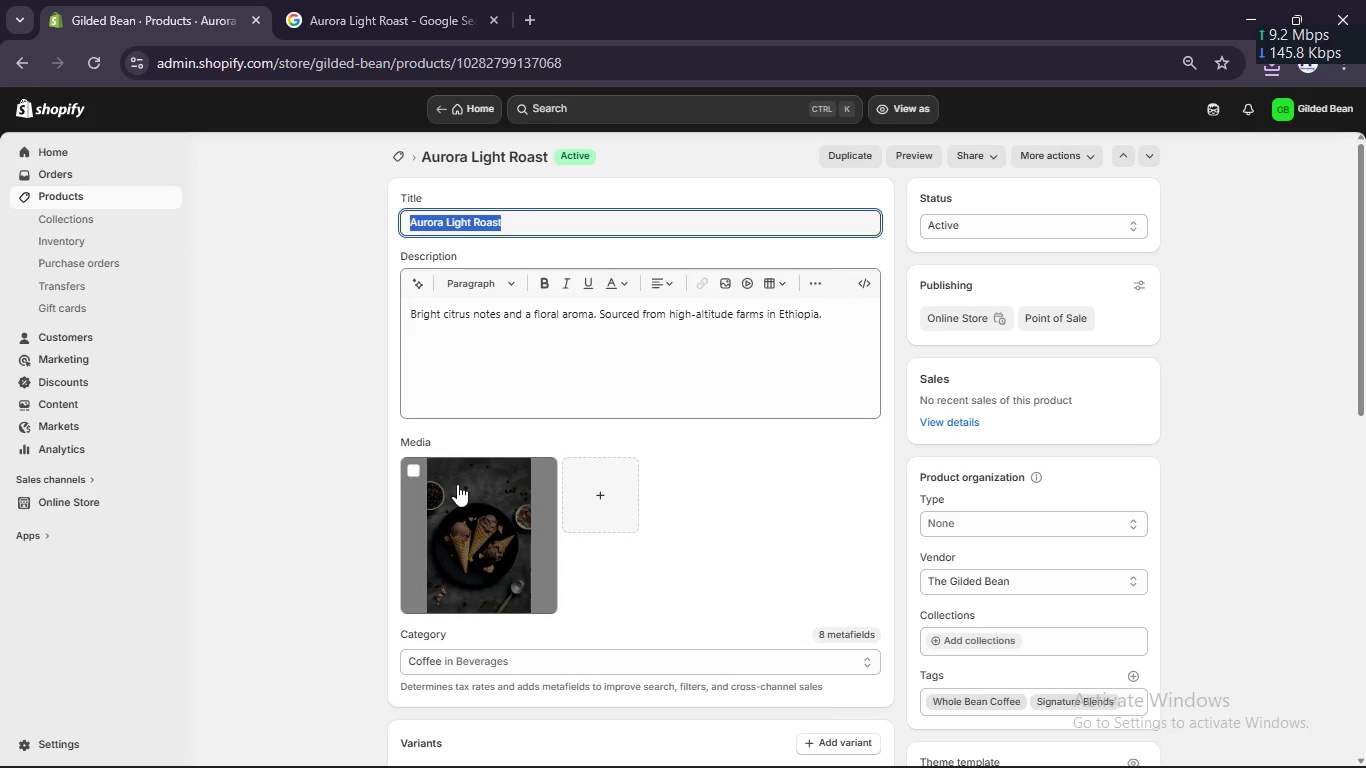 
left_click([586, 495])
 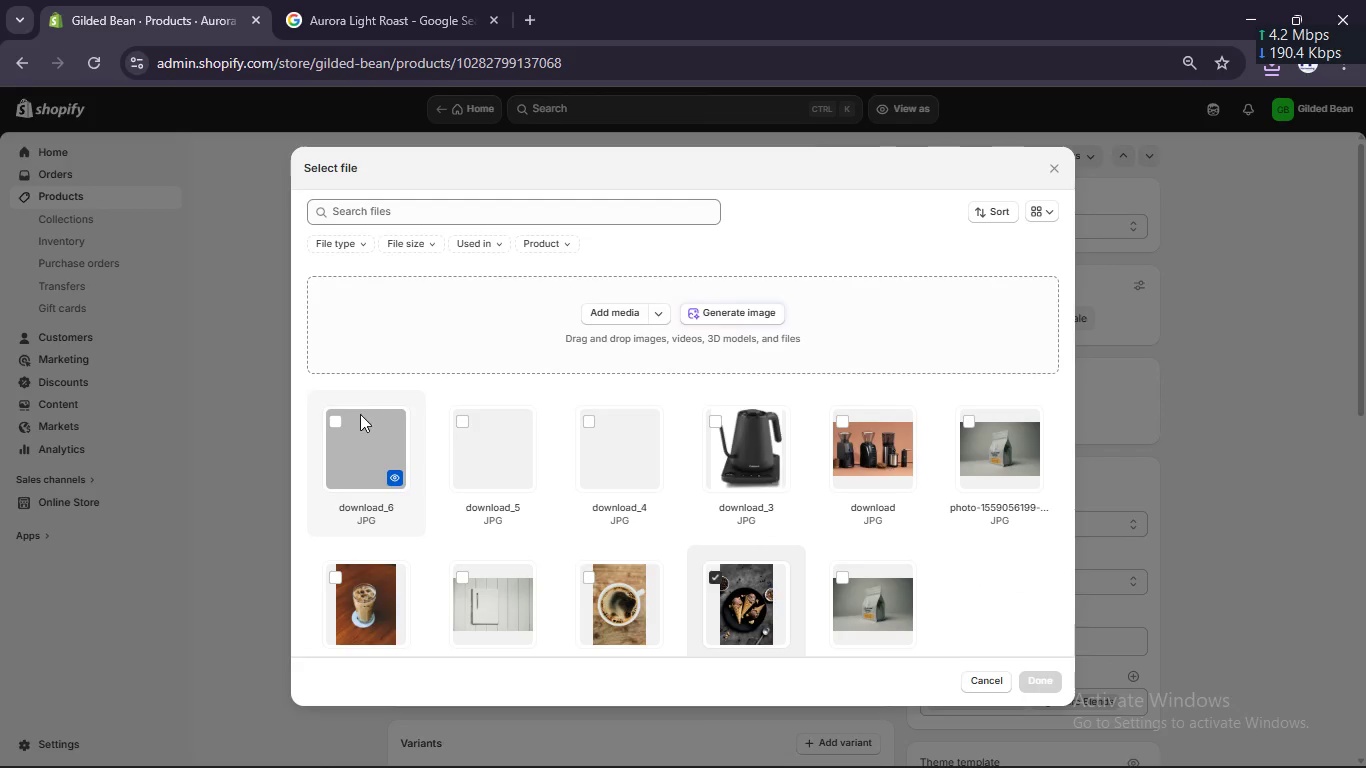 
left_click([341, 415])
 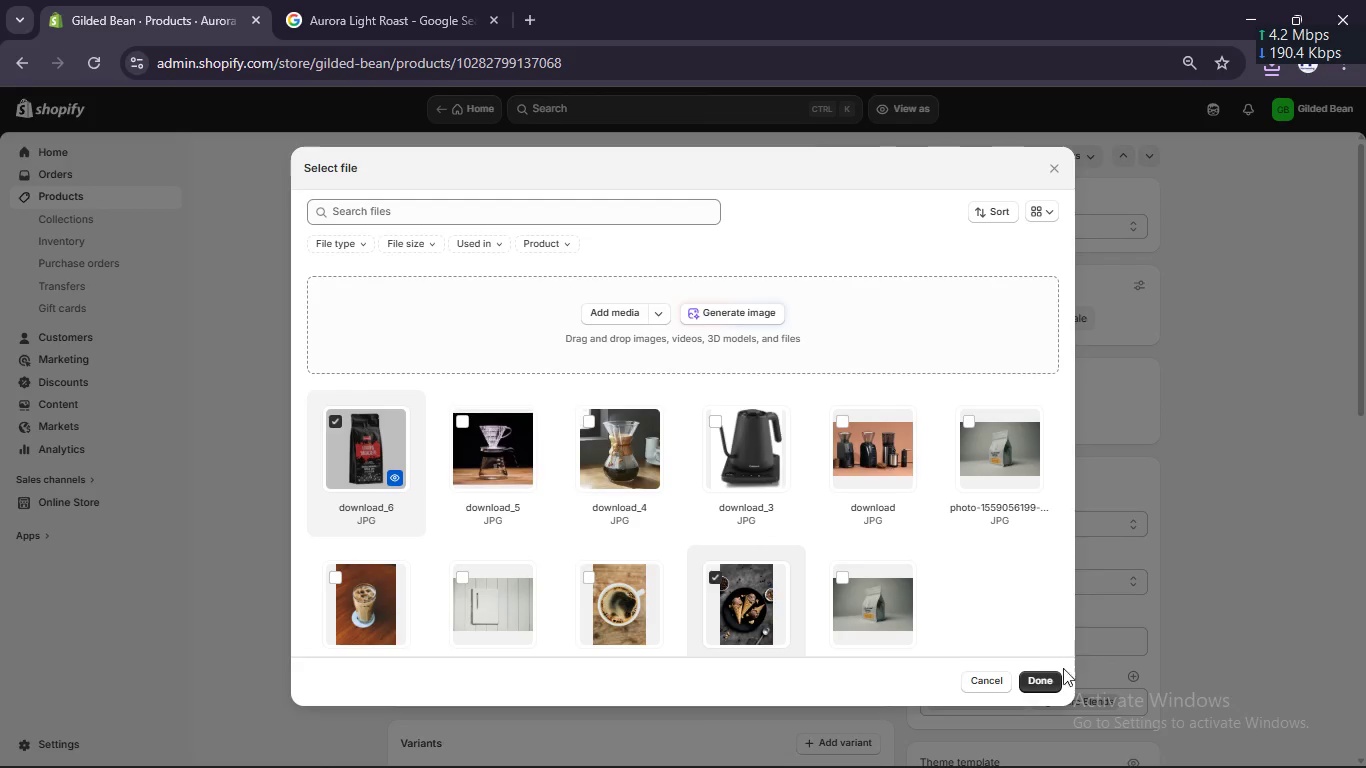 
left_click([1043, 675])
 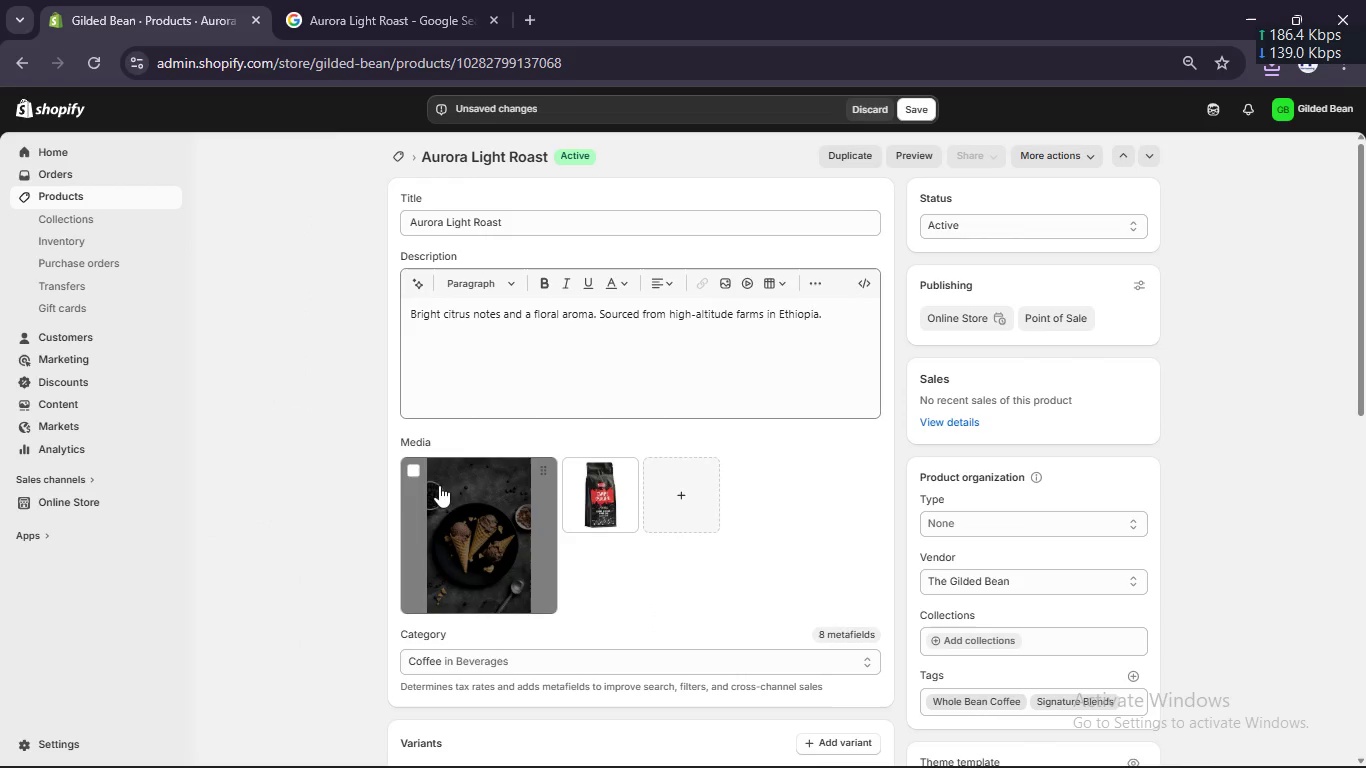 
left_click([418, 470])
 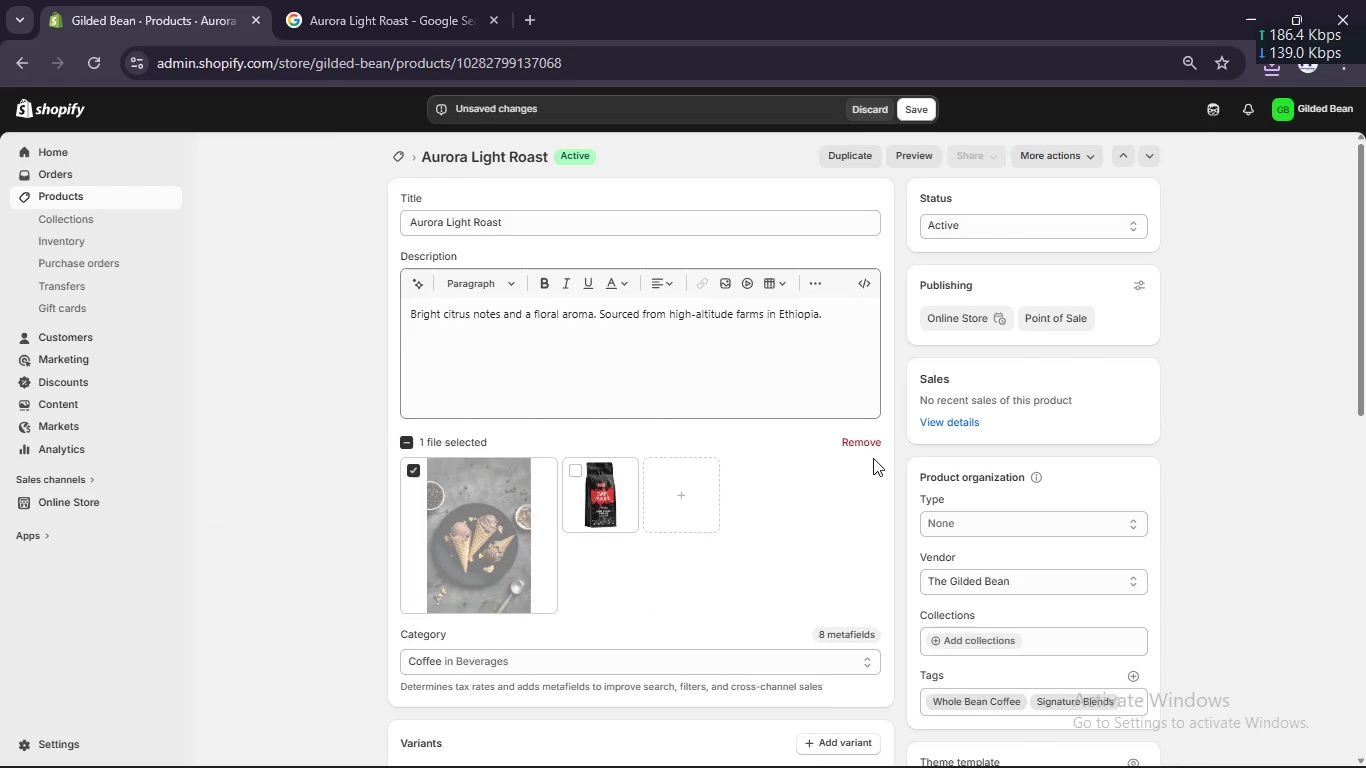 
left_click([869, 441])
 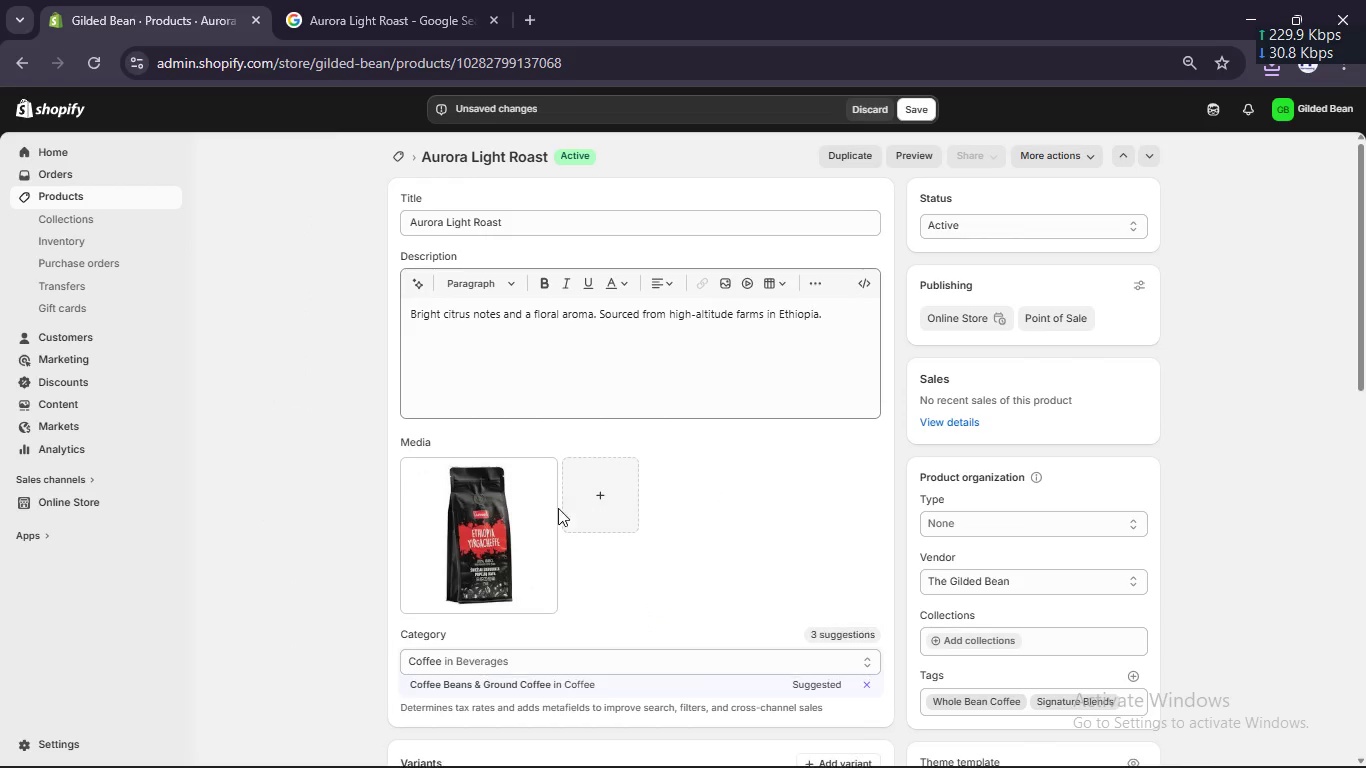 
left_click([529, 528])
 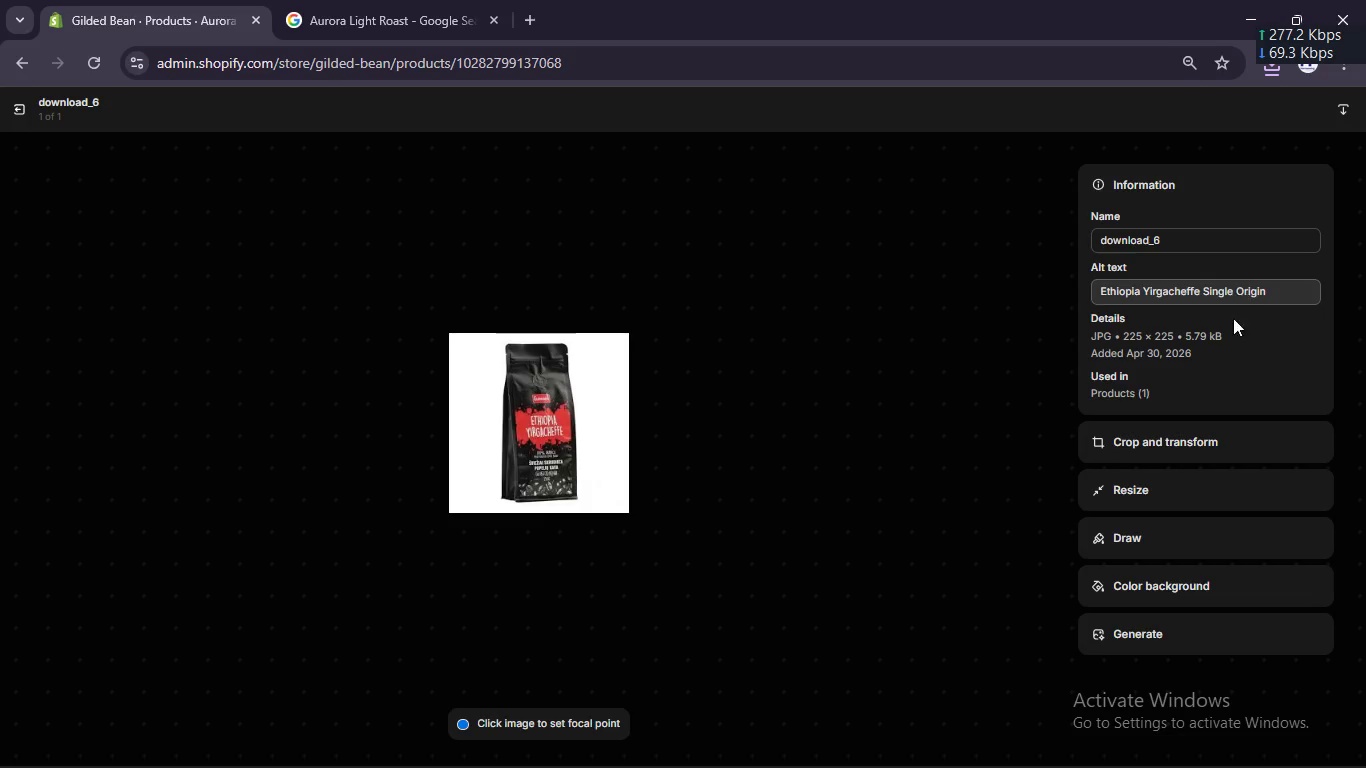 
left_click([1197, 302])
 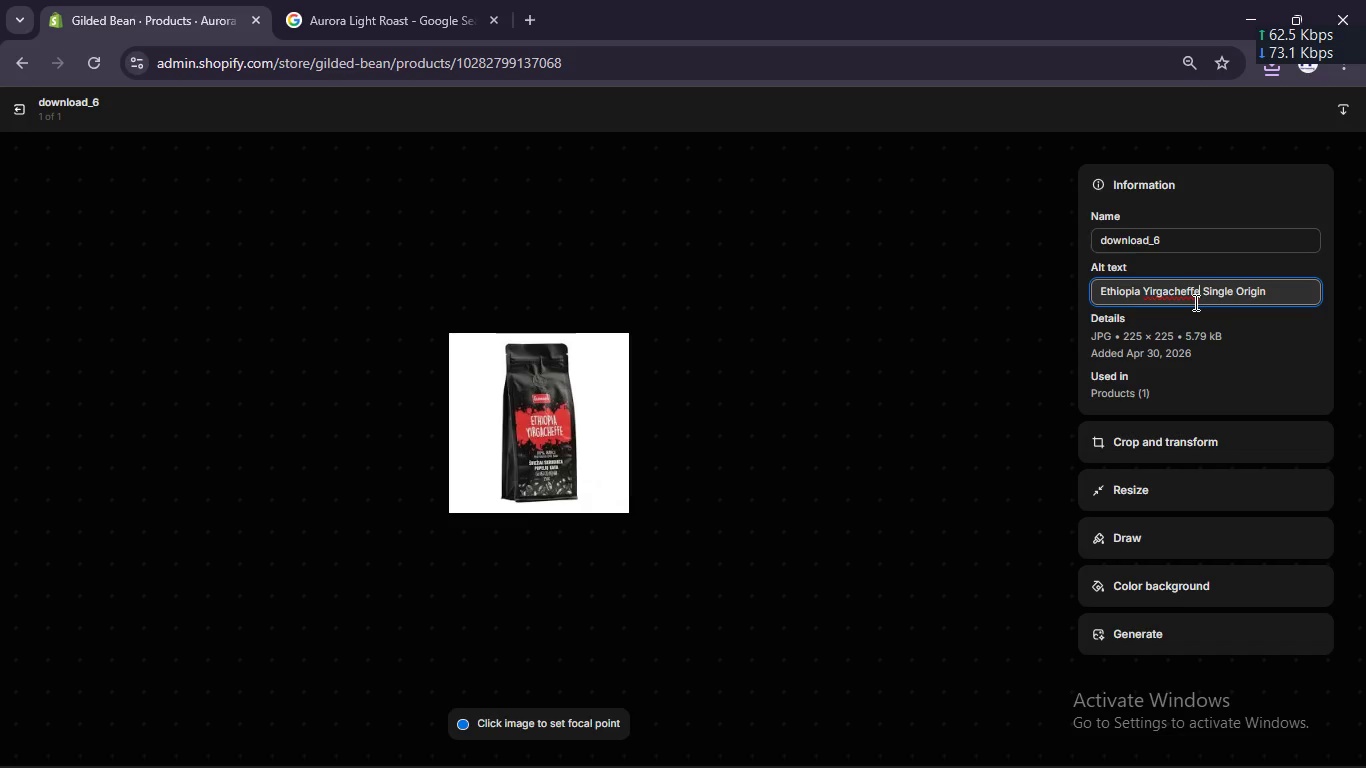 
key(Control+A)
 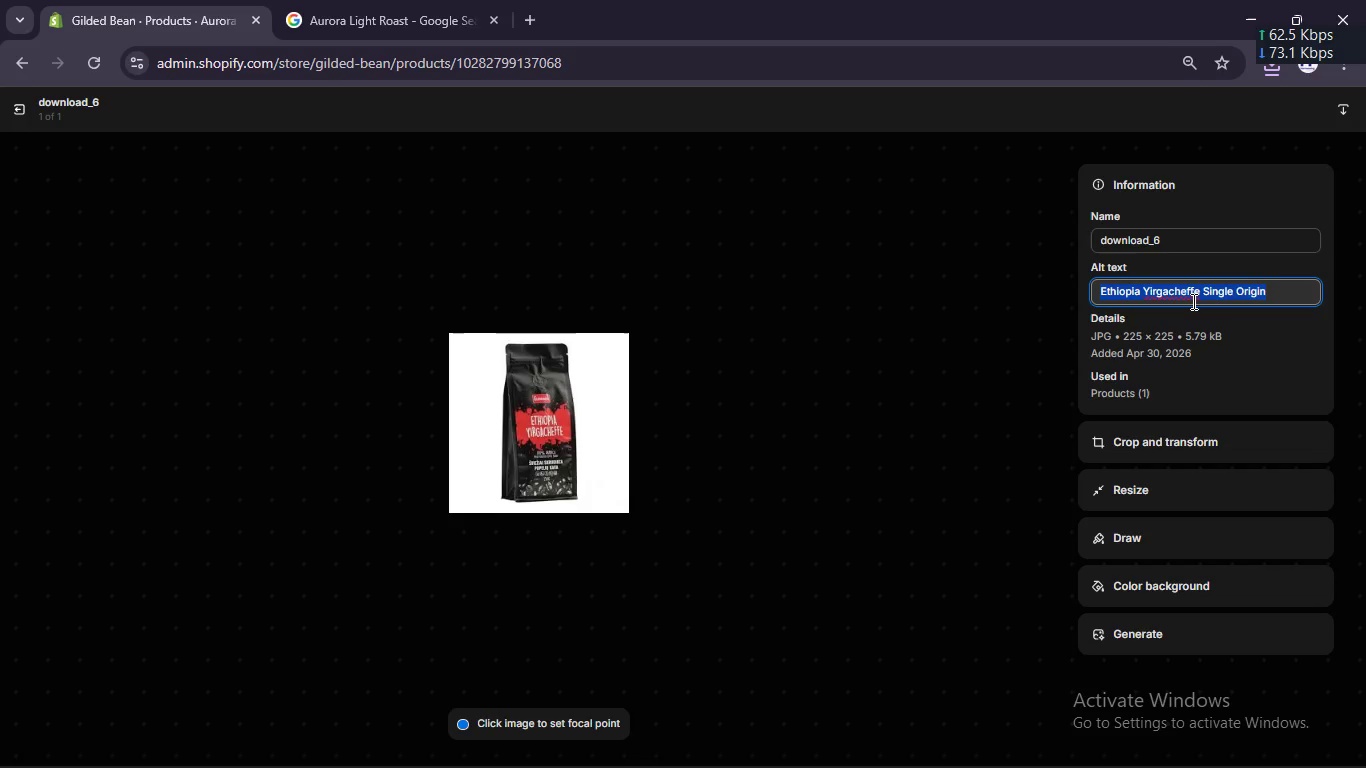 
key(Control+V)
 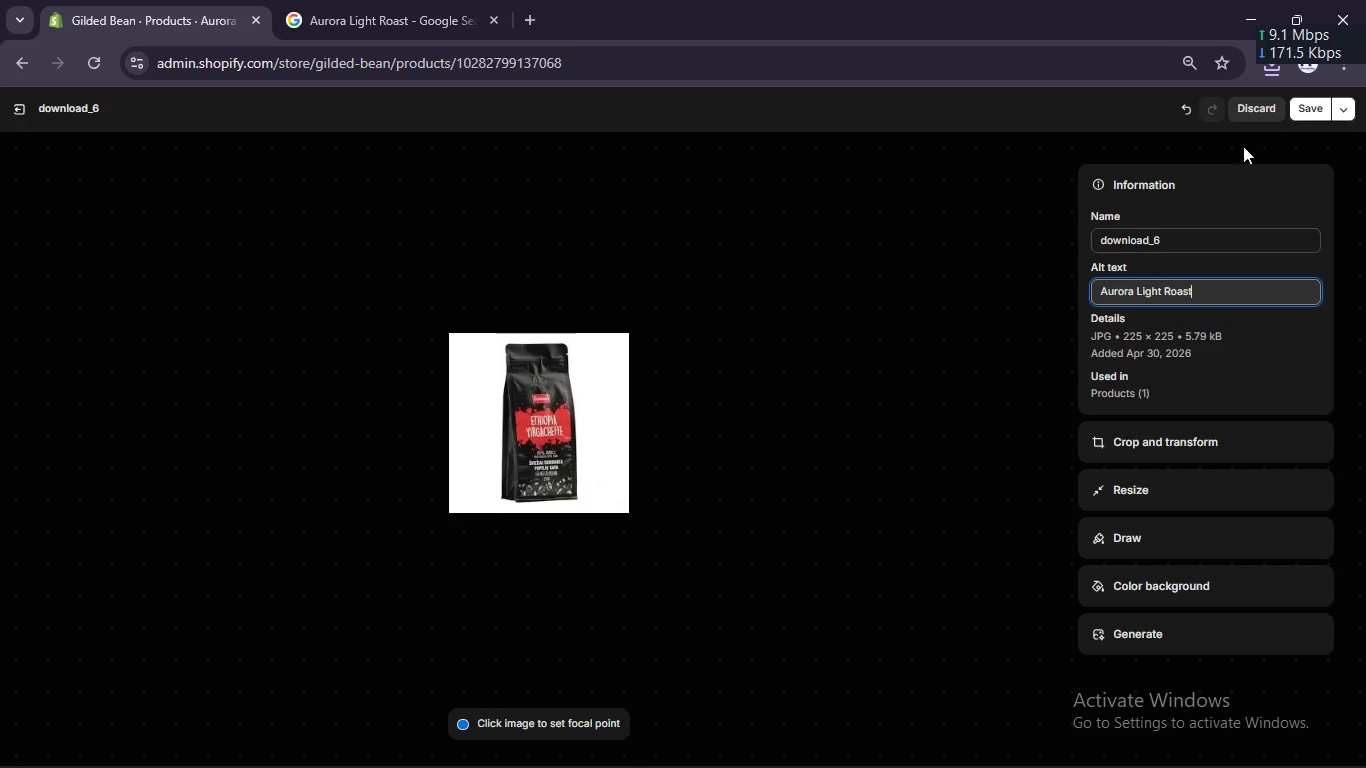 
left_click([1299, 109])
 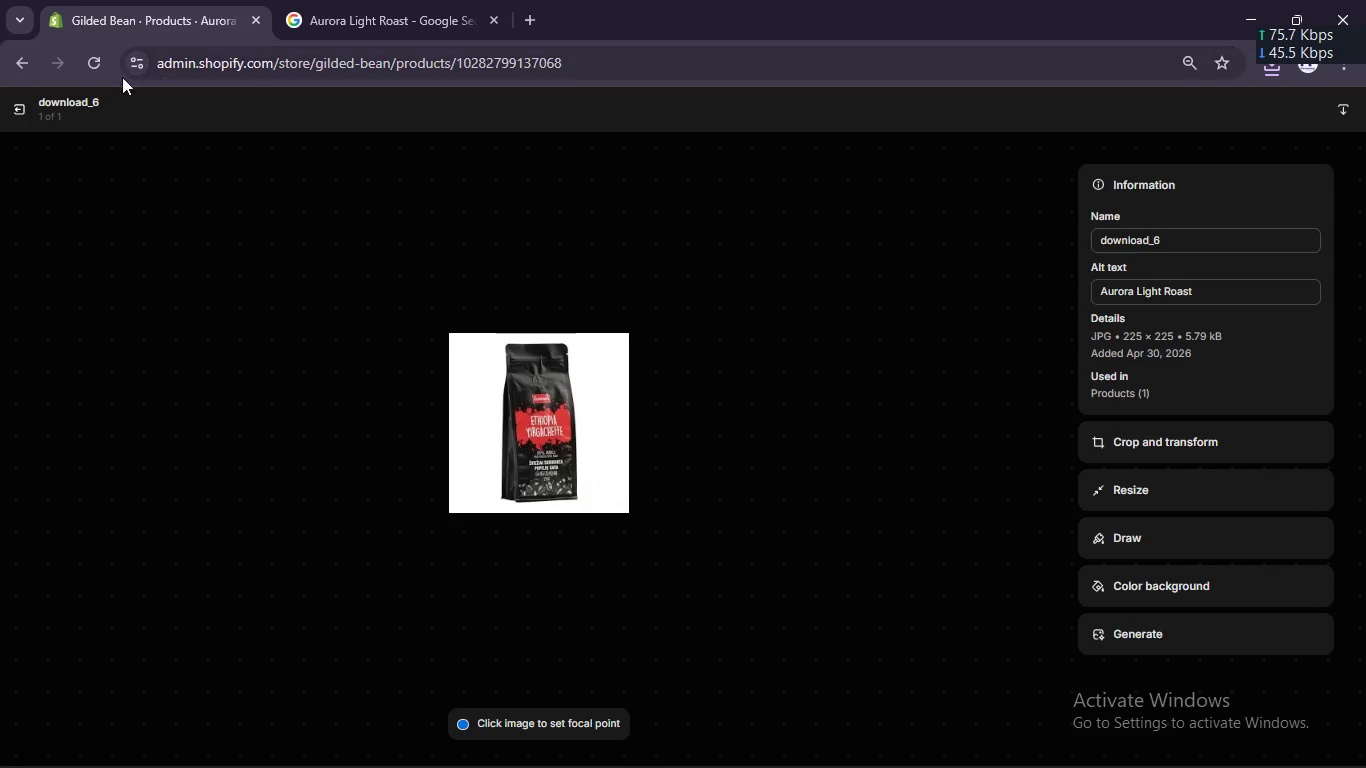 
left_click([9, 103])
 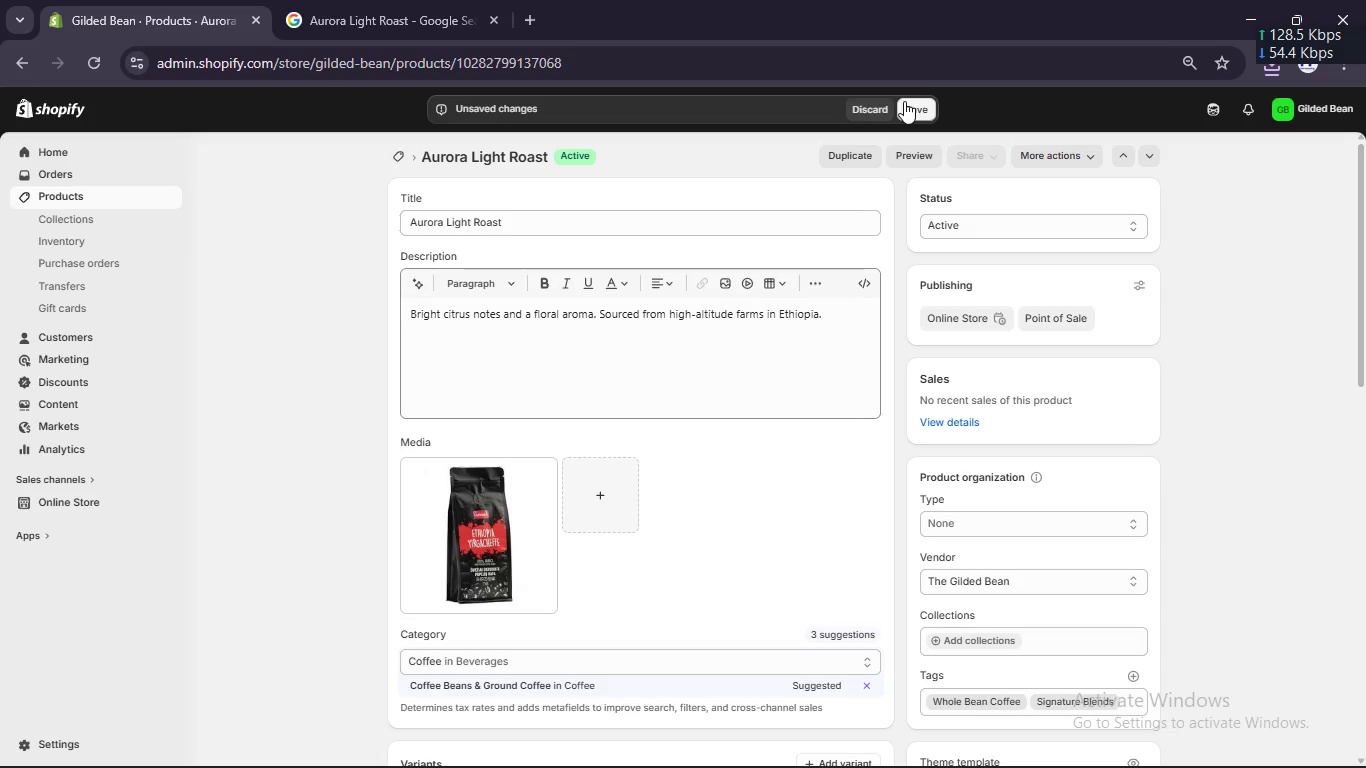 
left_click([904, 101])
 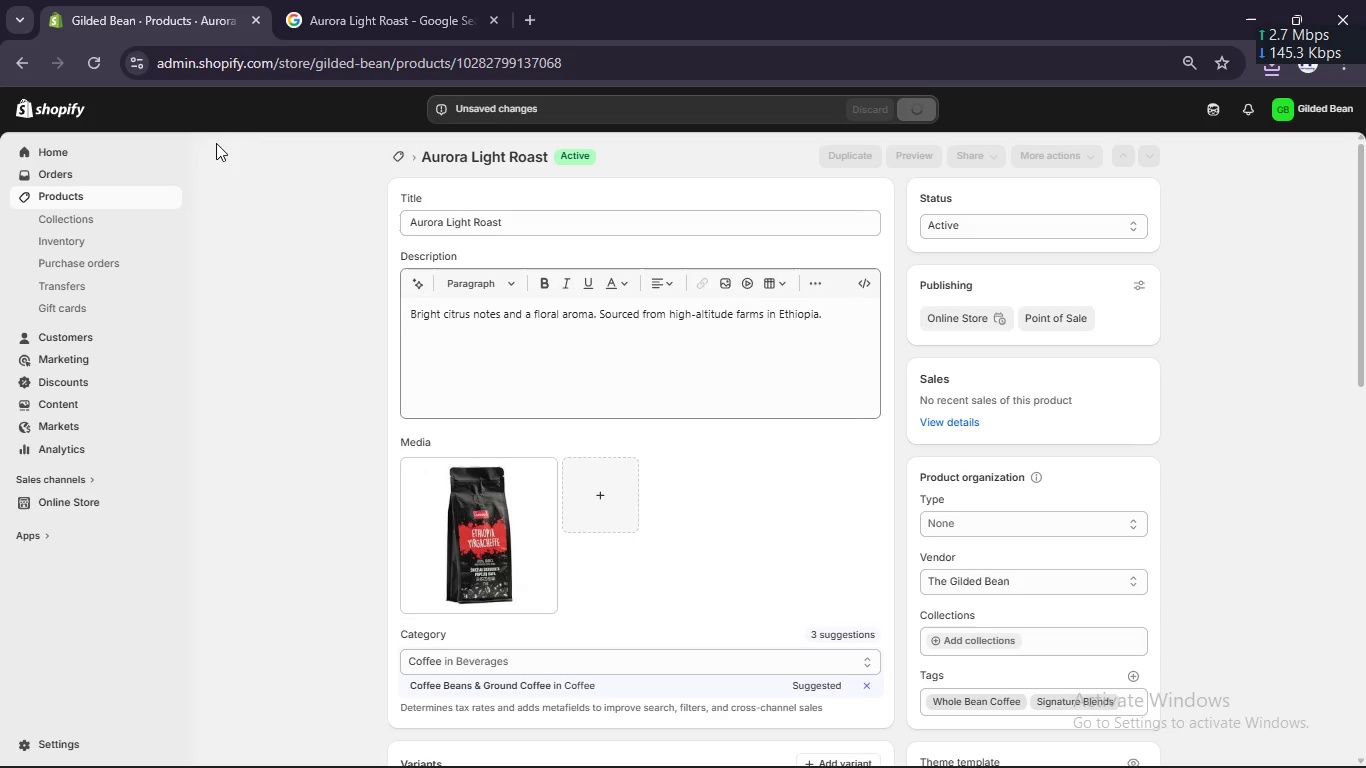 
left_click([69, 200])
 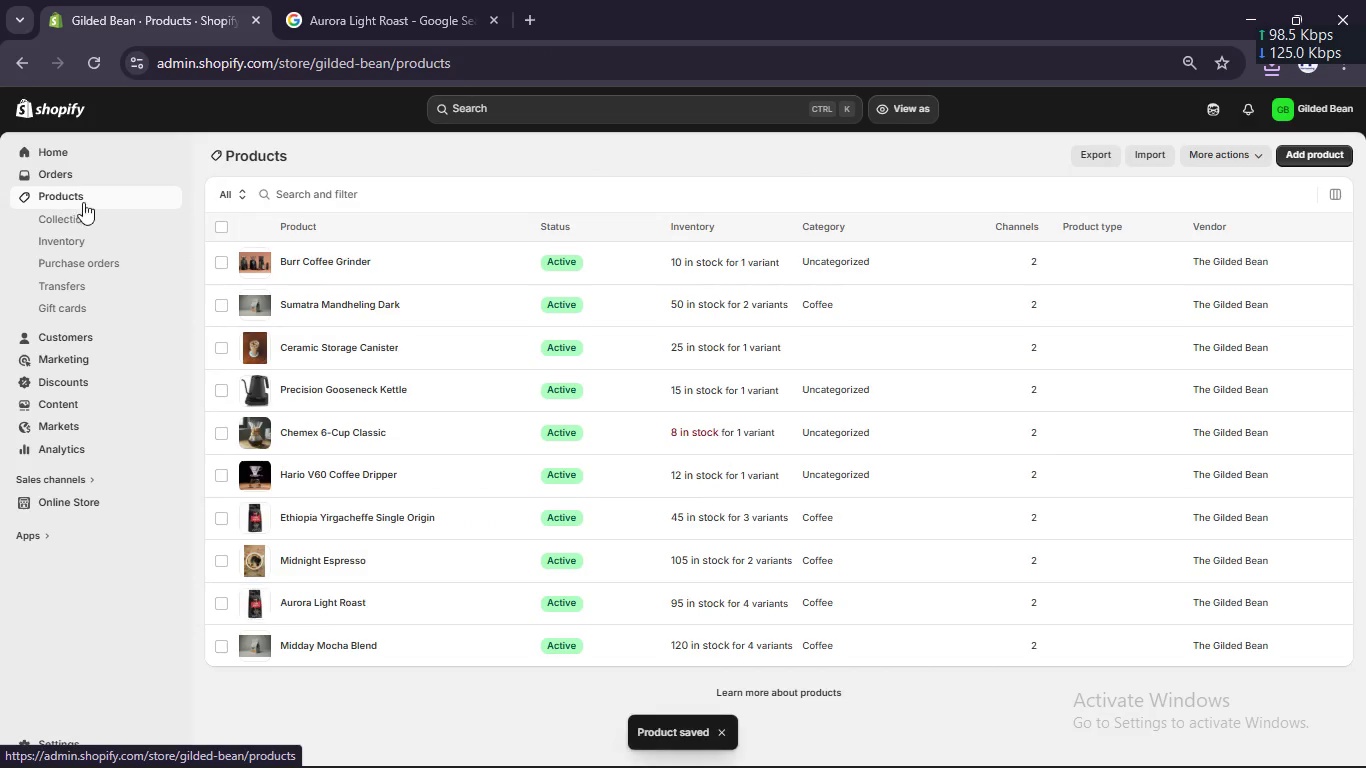 
scroll: coordinate [385, 341], scroll_direction: down, amount: 3.0
 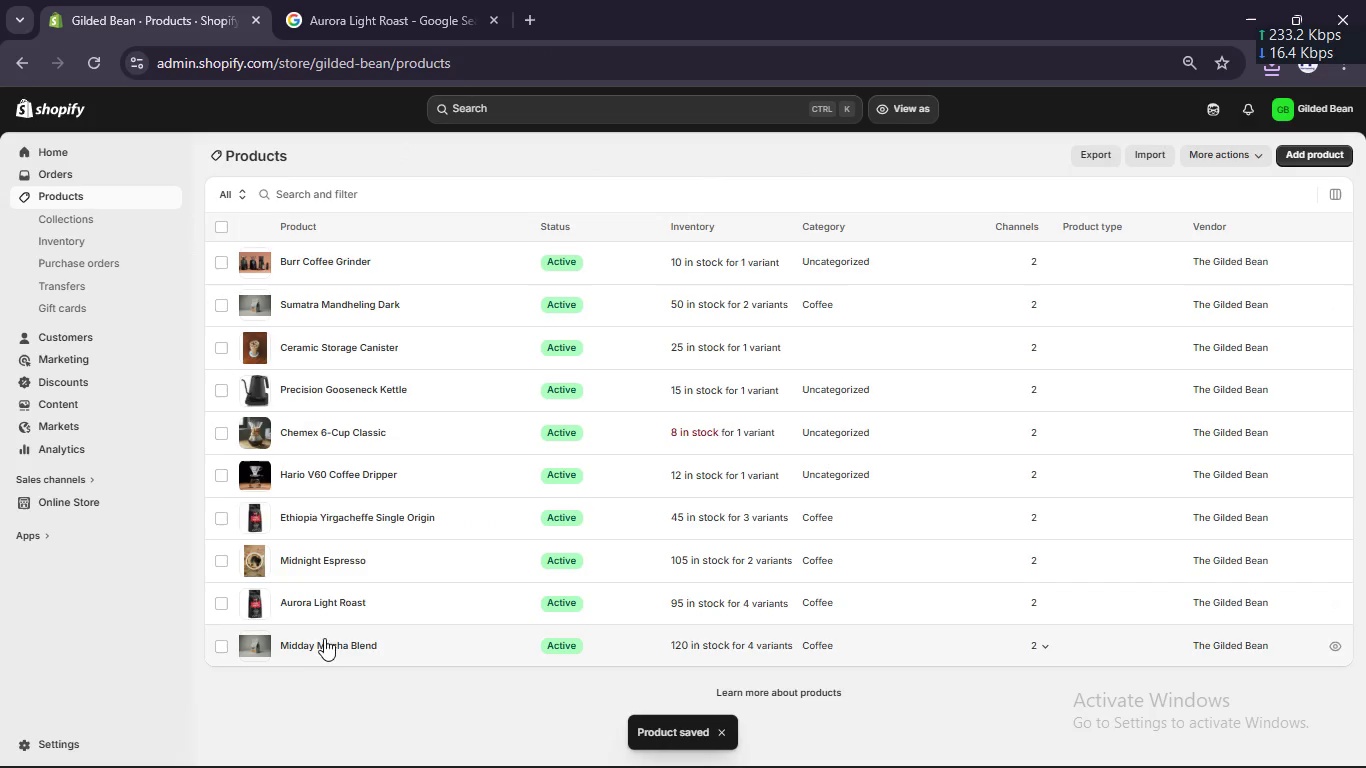 
left_click([330, 646])
 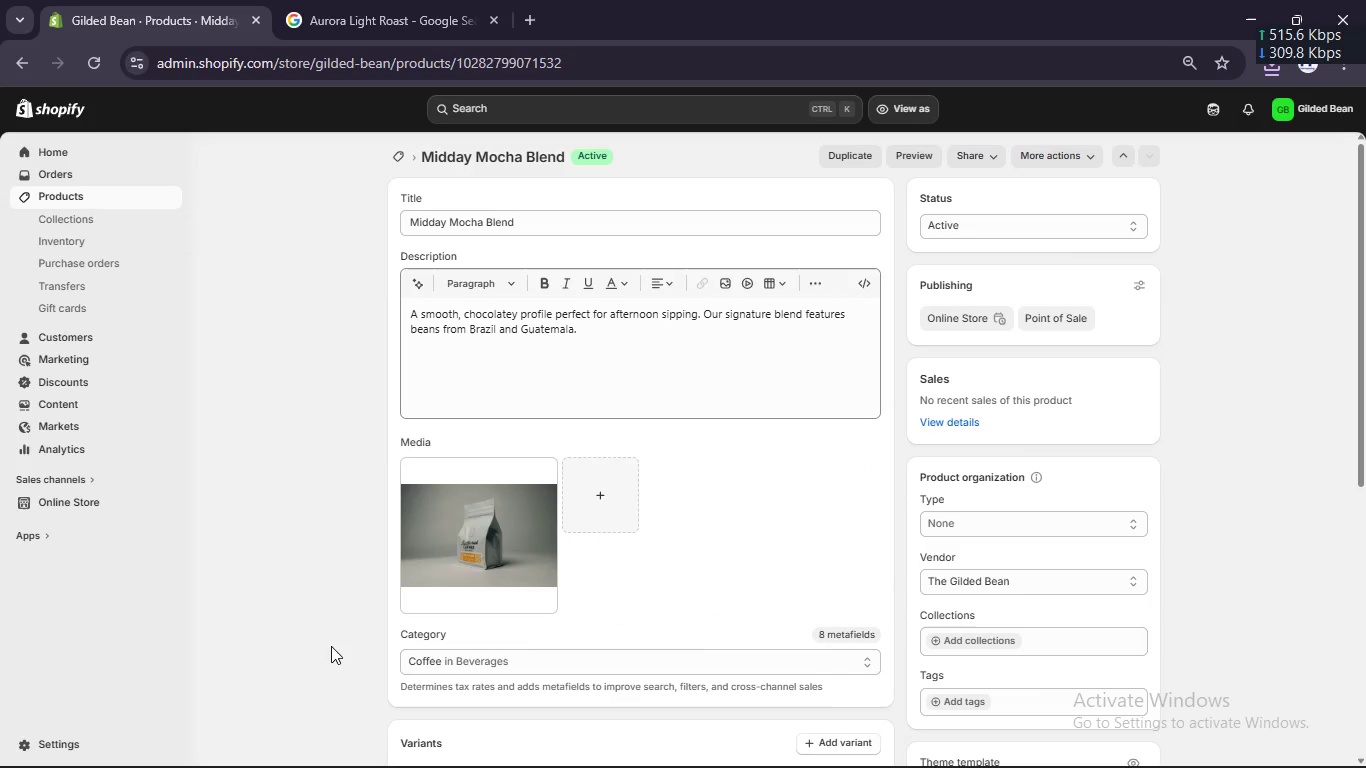 
left_click([539, 223])
 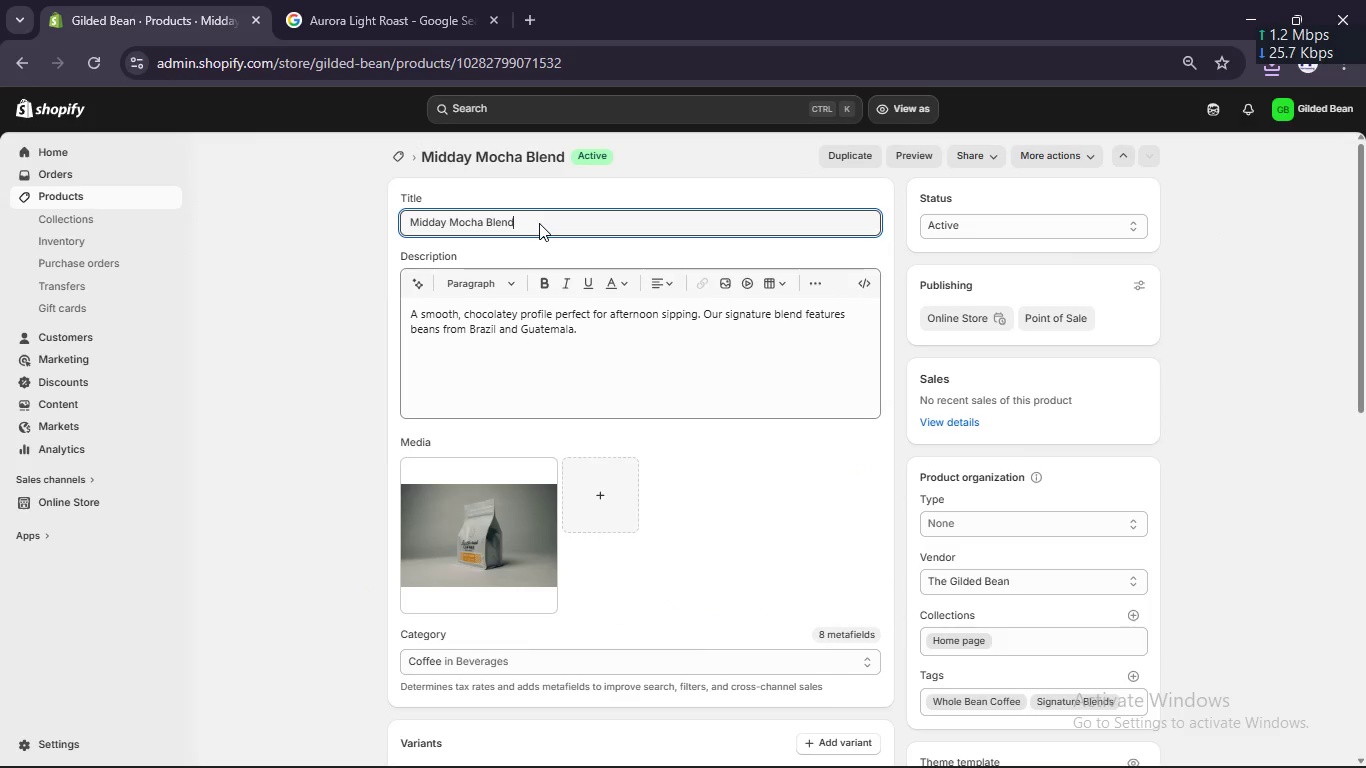 
key(Control+A)
 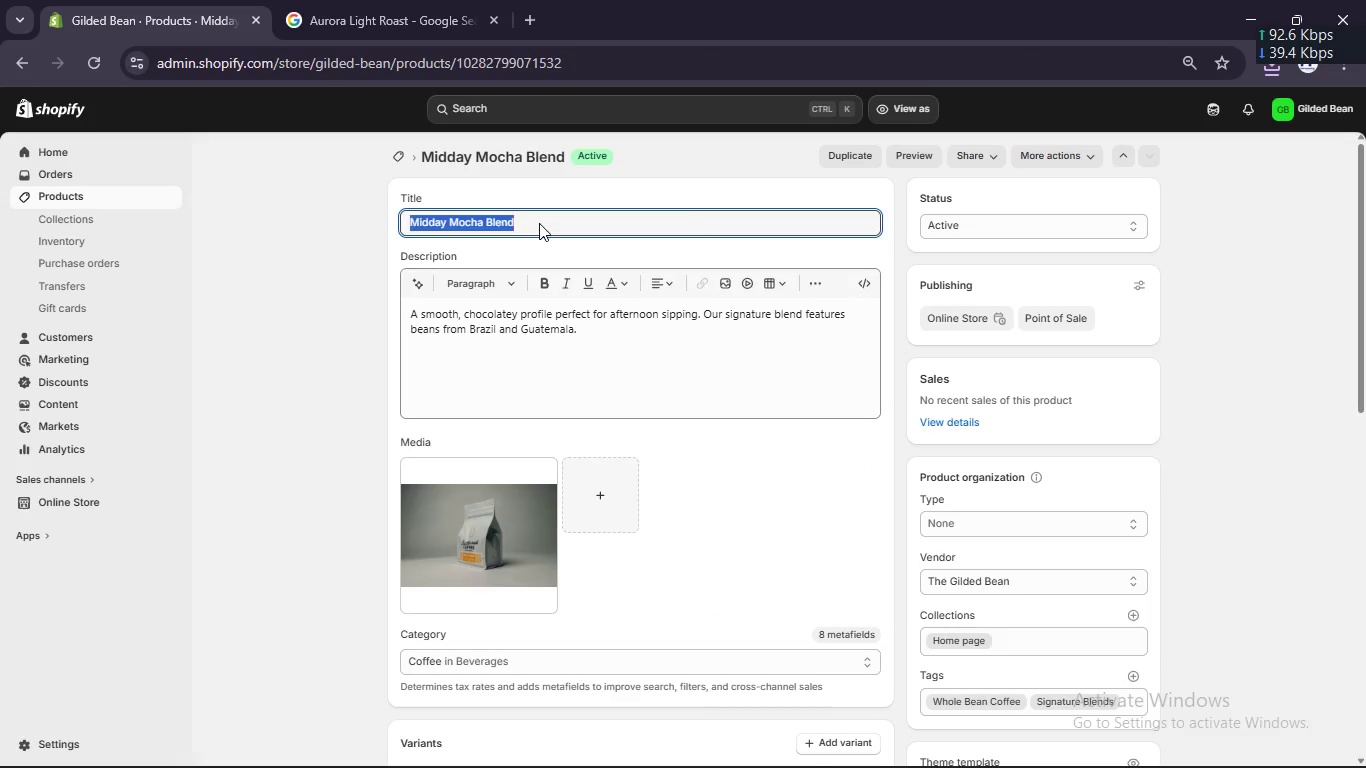 
key(Control+C)
 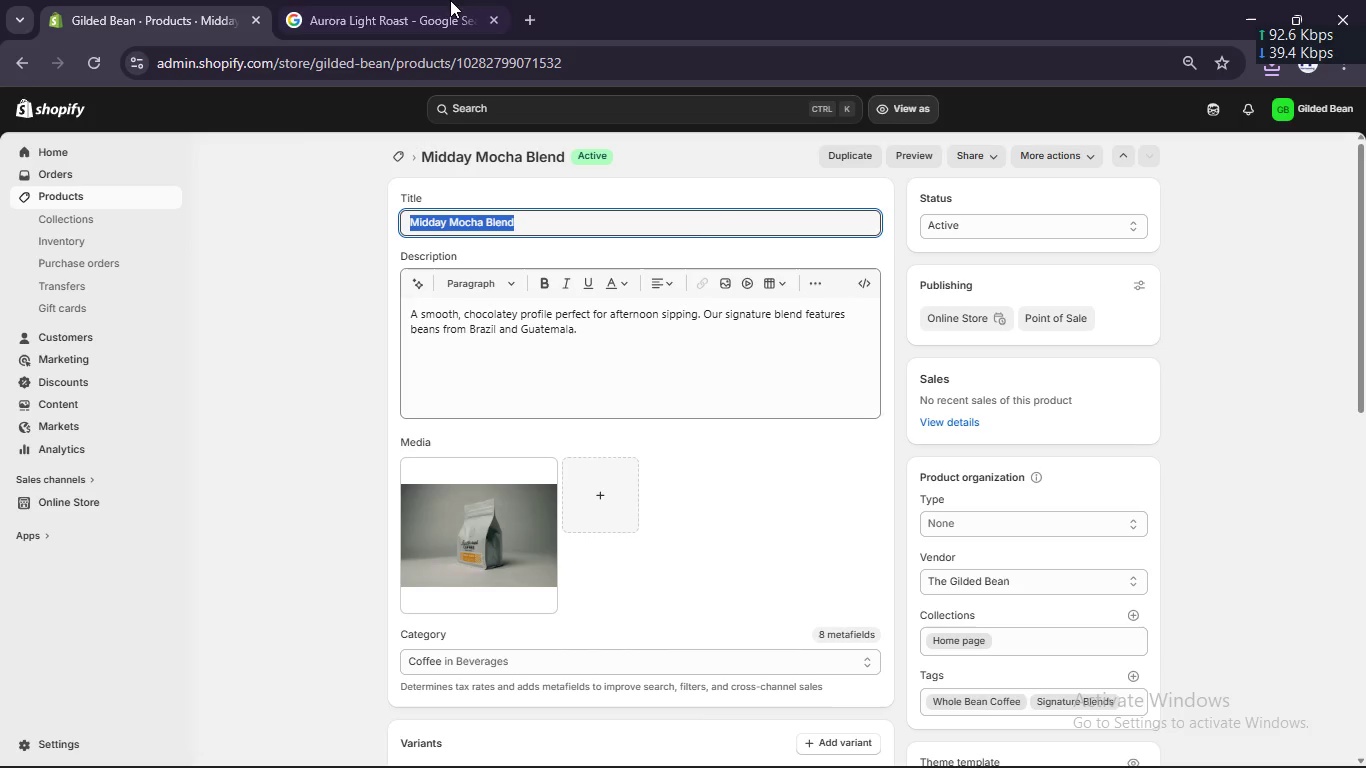 
left_click([430, 0])
 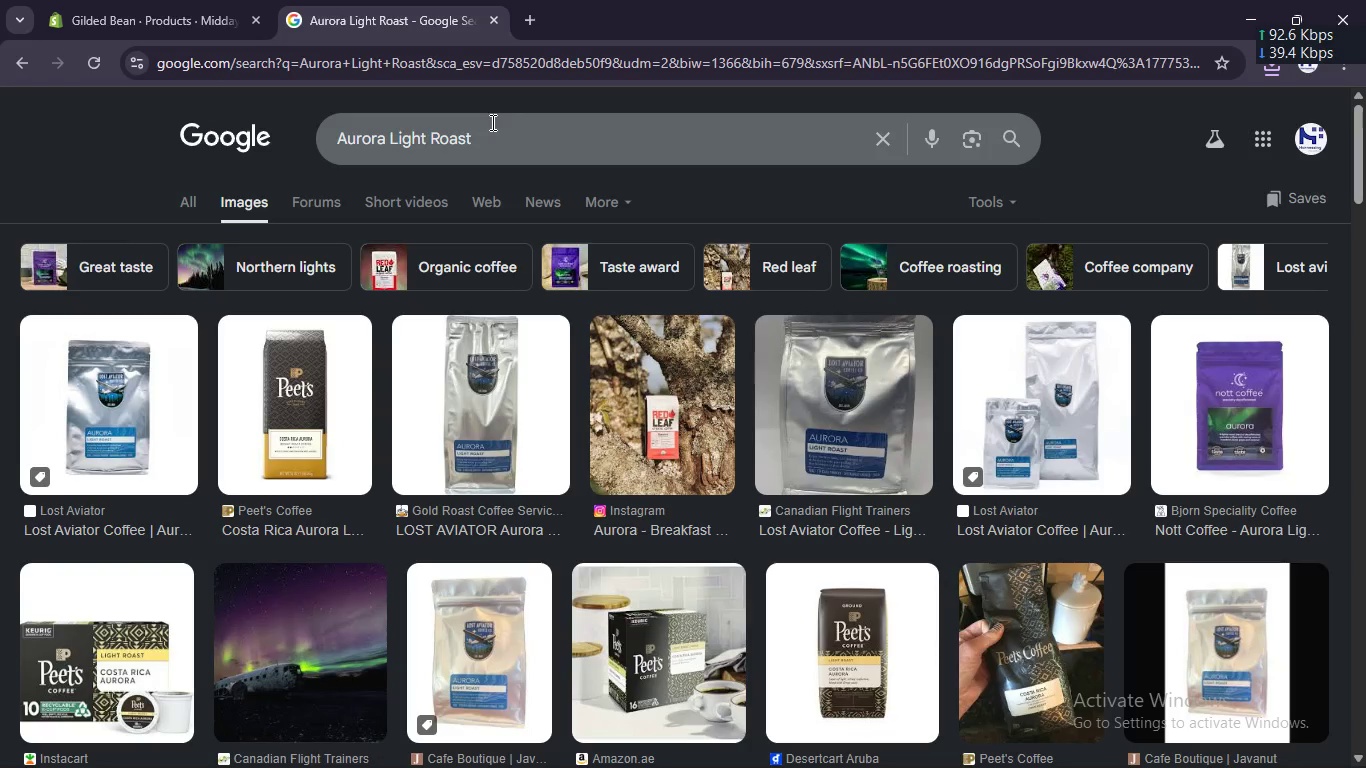 
key(Control+A)
 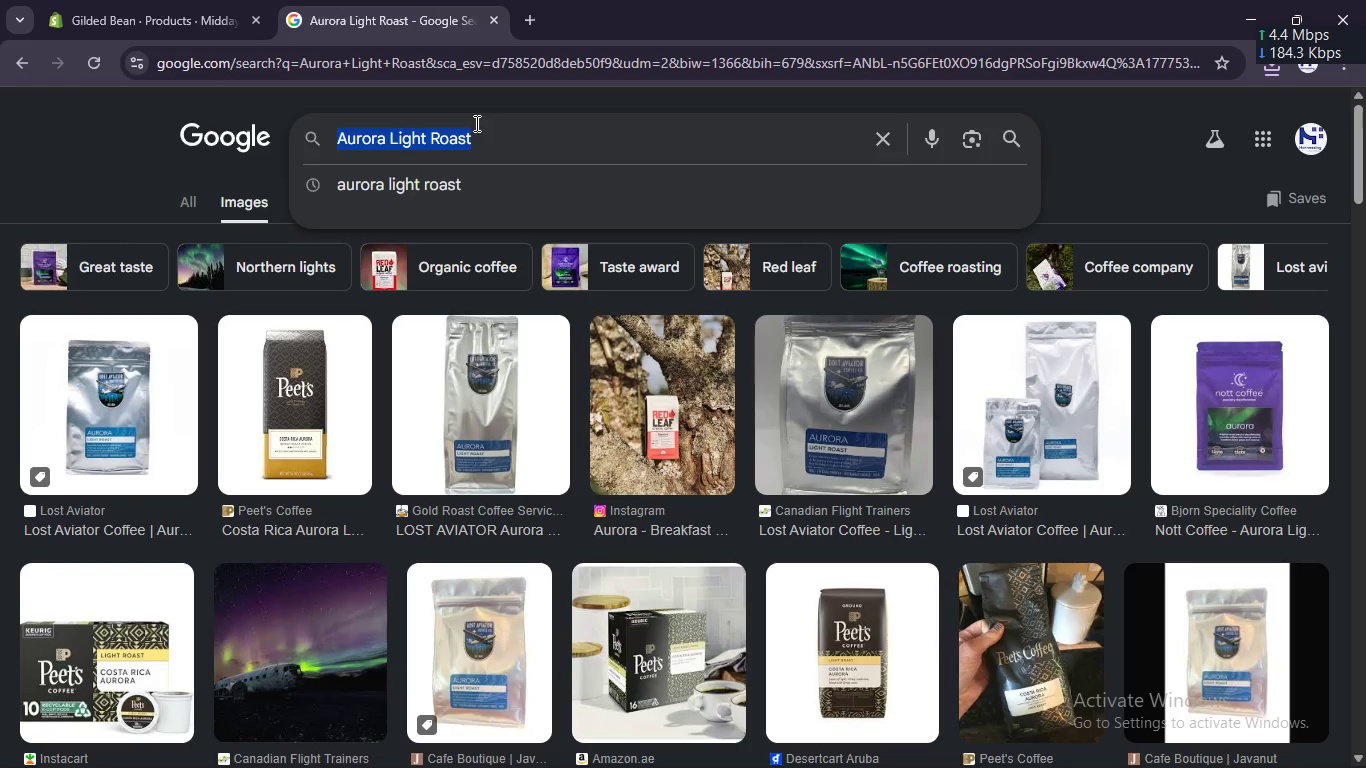 
key(Control+V)
 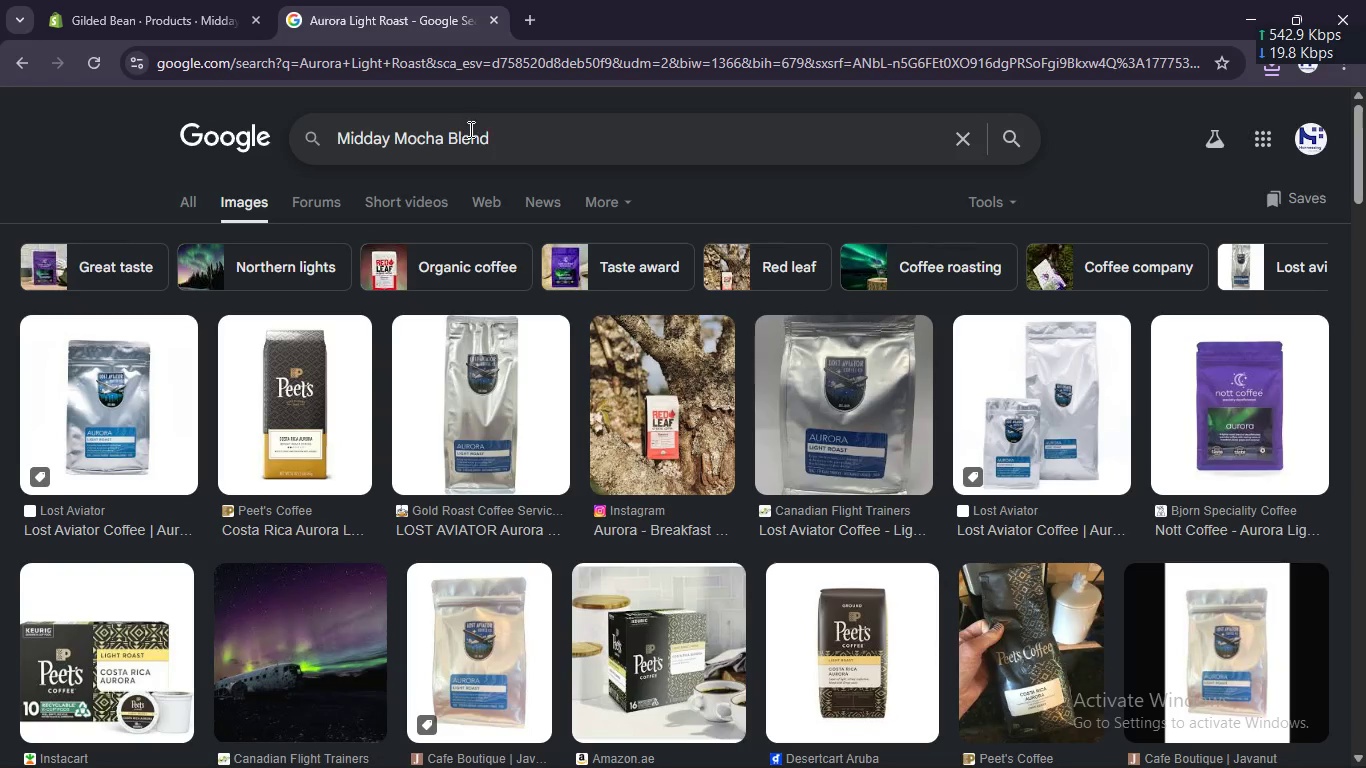 
key(Enter)
 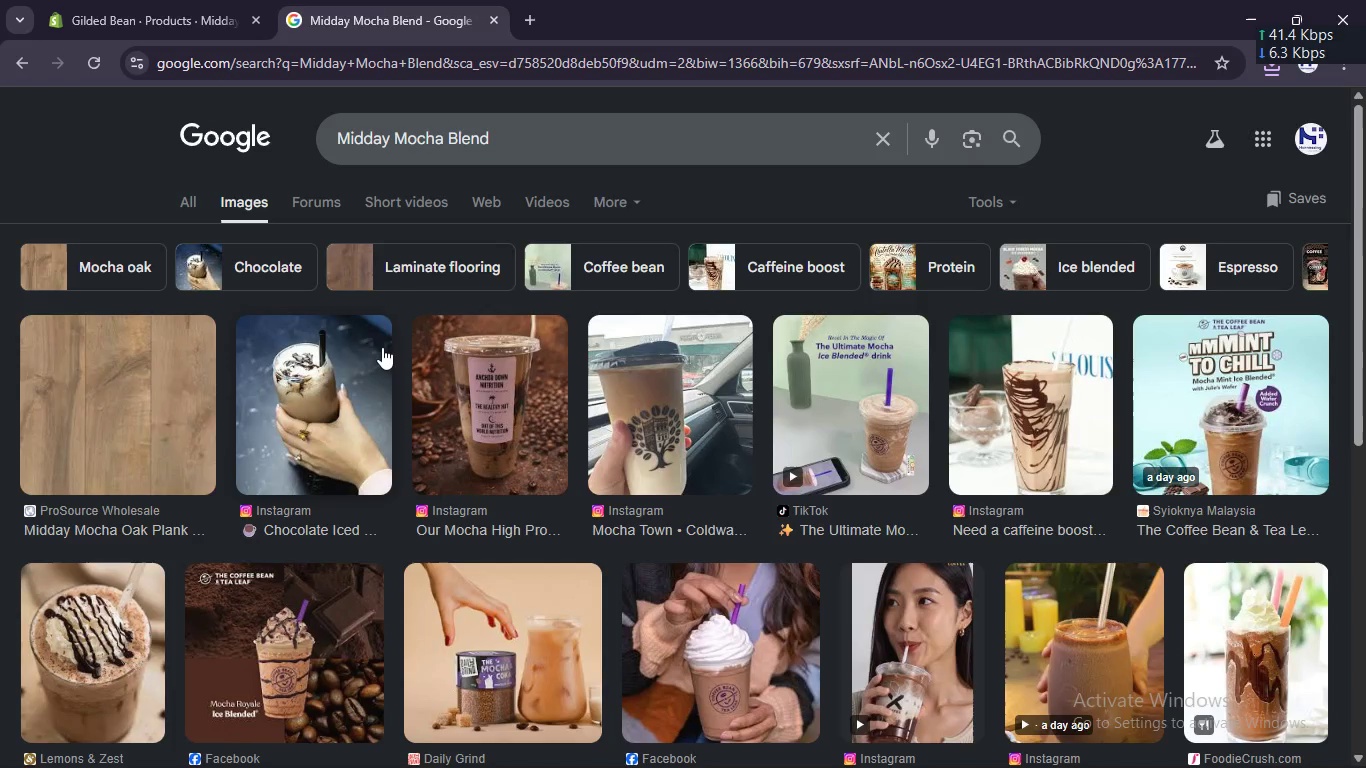 
wait(5.11)
 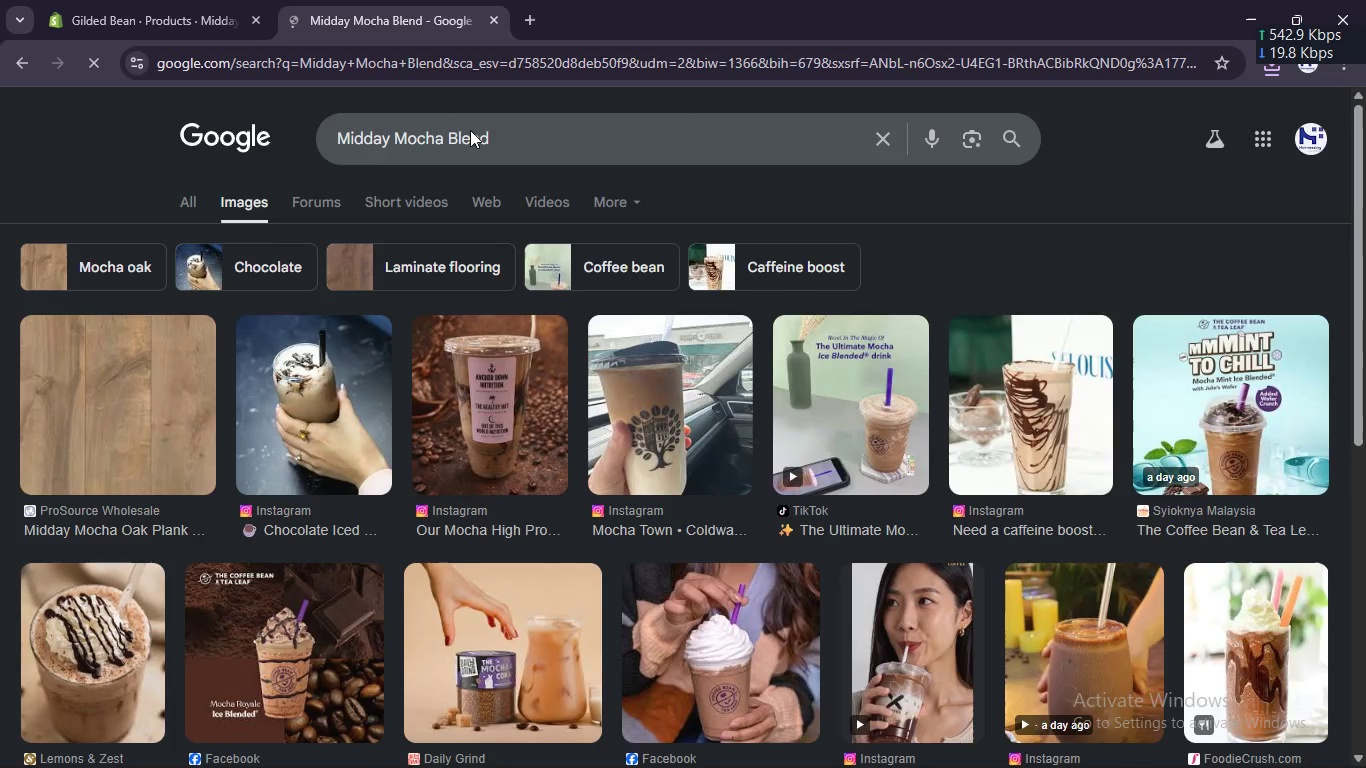 
scroll: coordinate [416, 340], scroll_direction: down, amount: 1.0
 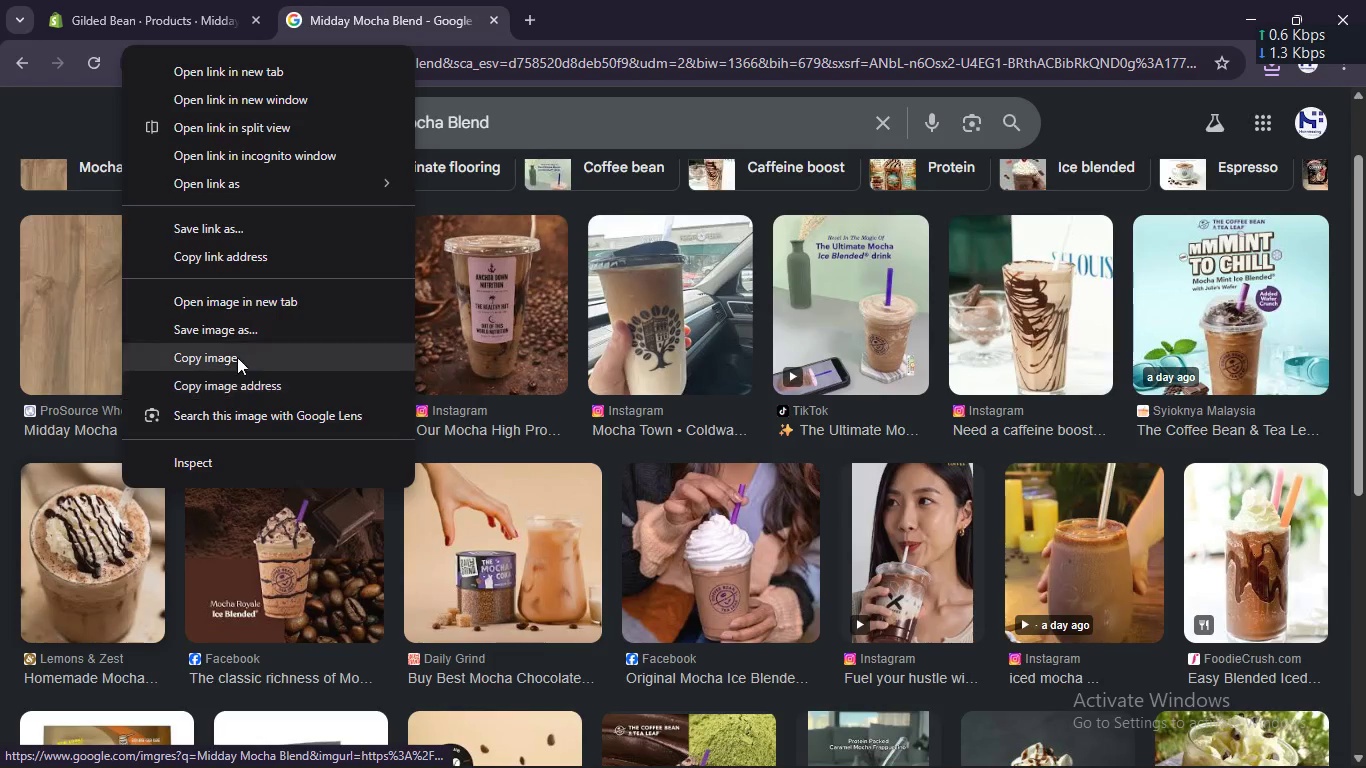 
left_click([259, 336])
 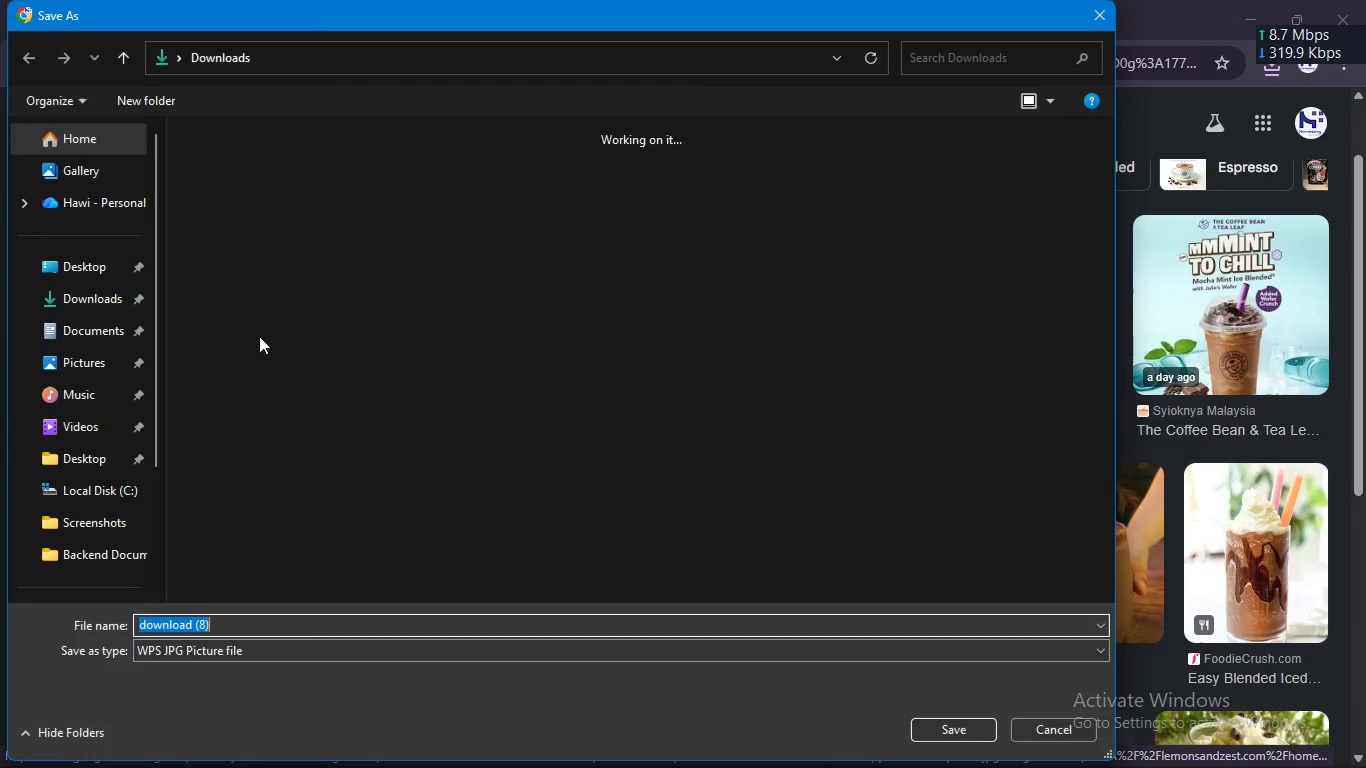 
key(Enter)
 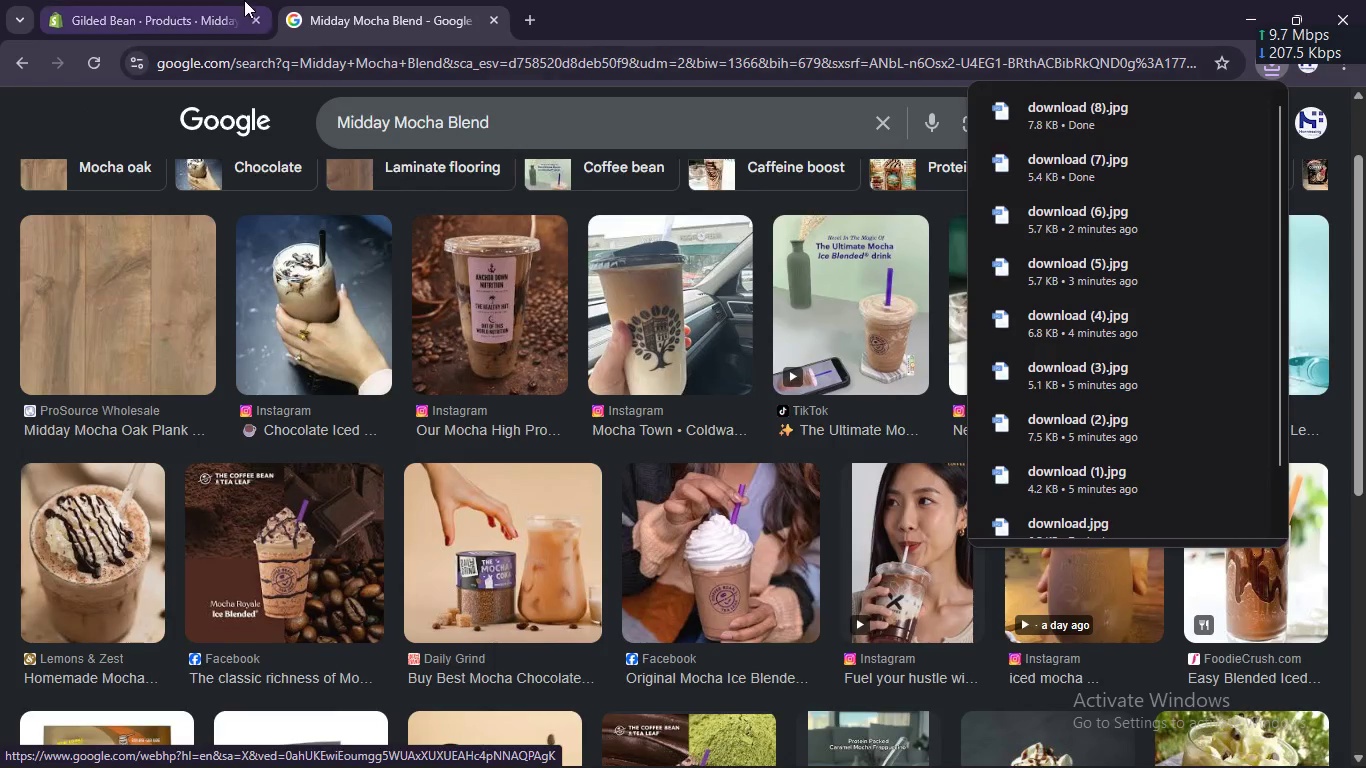 
left_click([221, 0])
 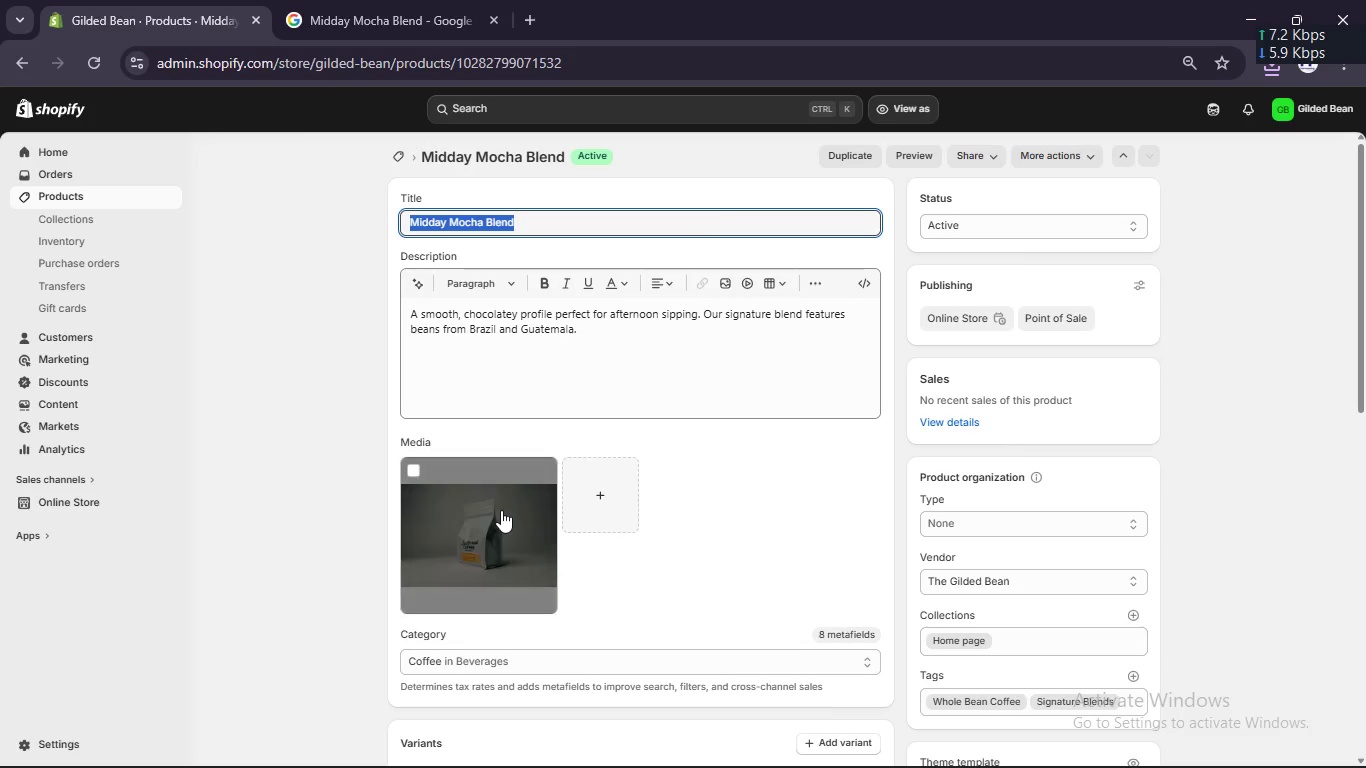 
left_click([501, 510])
 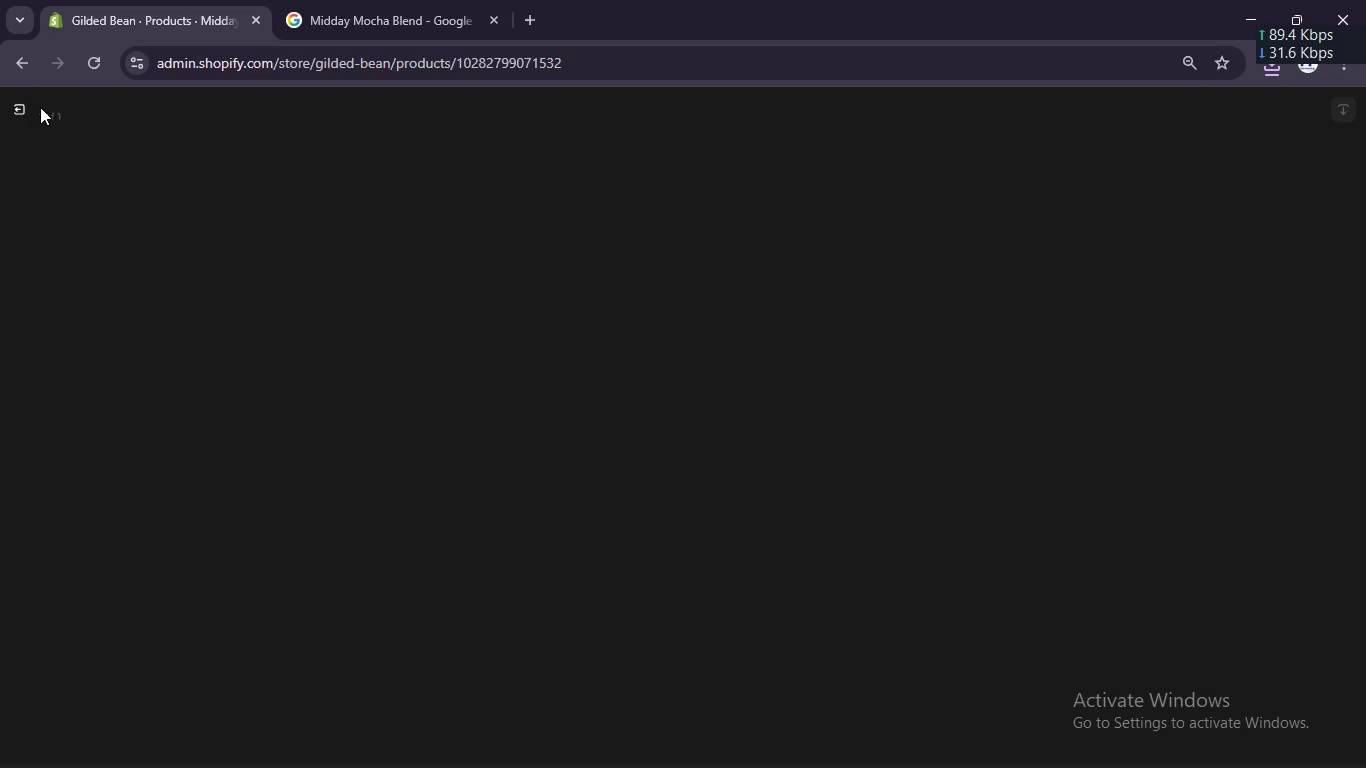 
left_click([26, 102])
 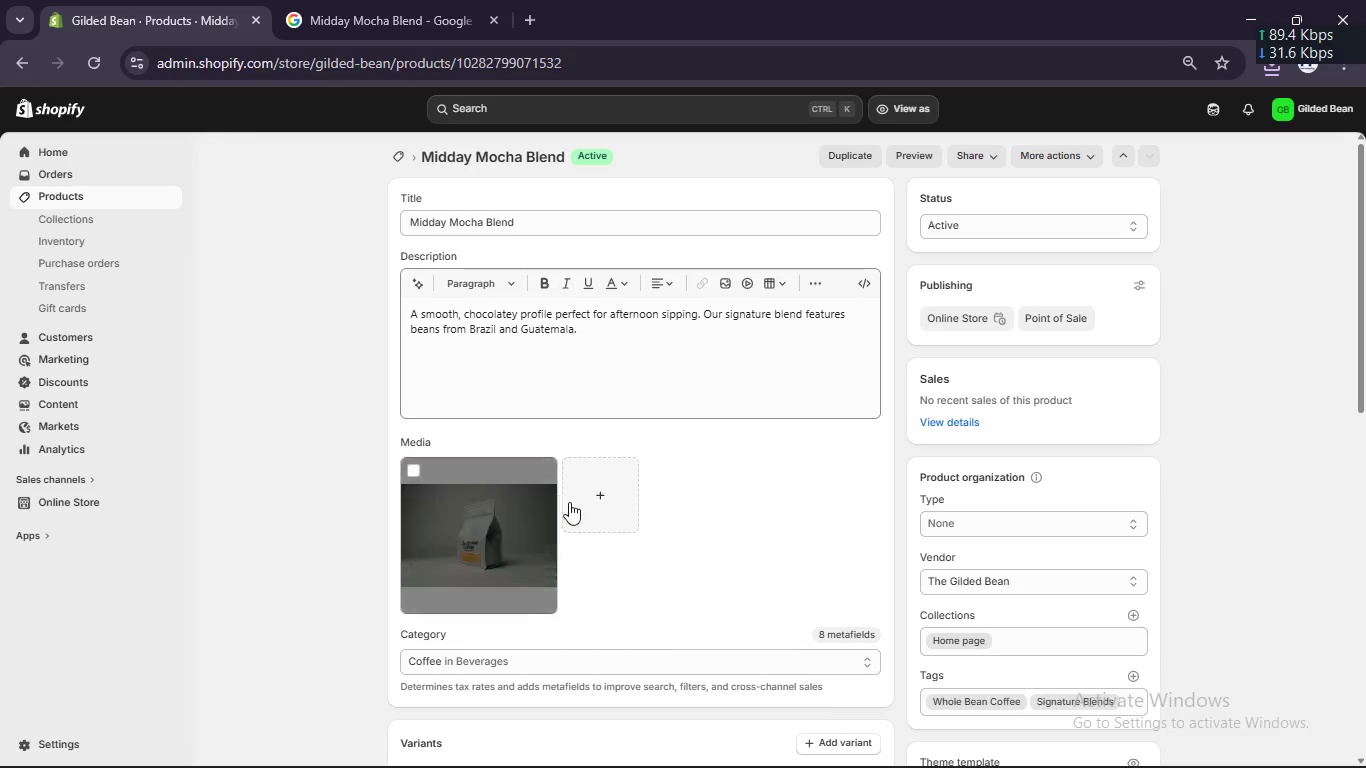 
left_click([599, 496])
 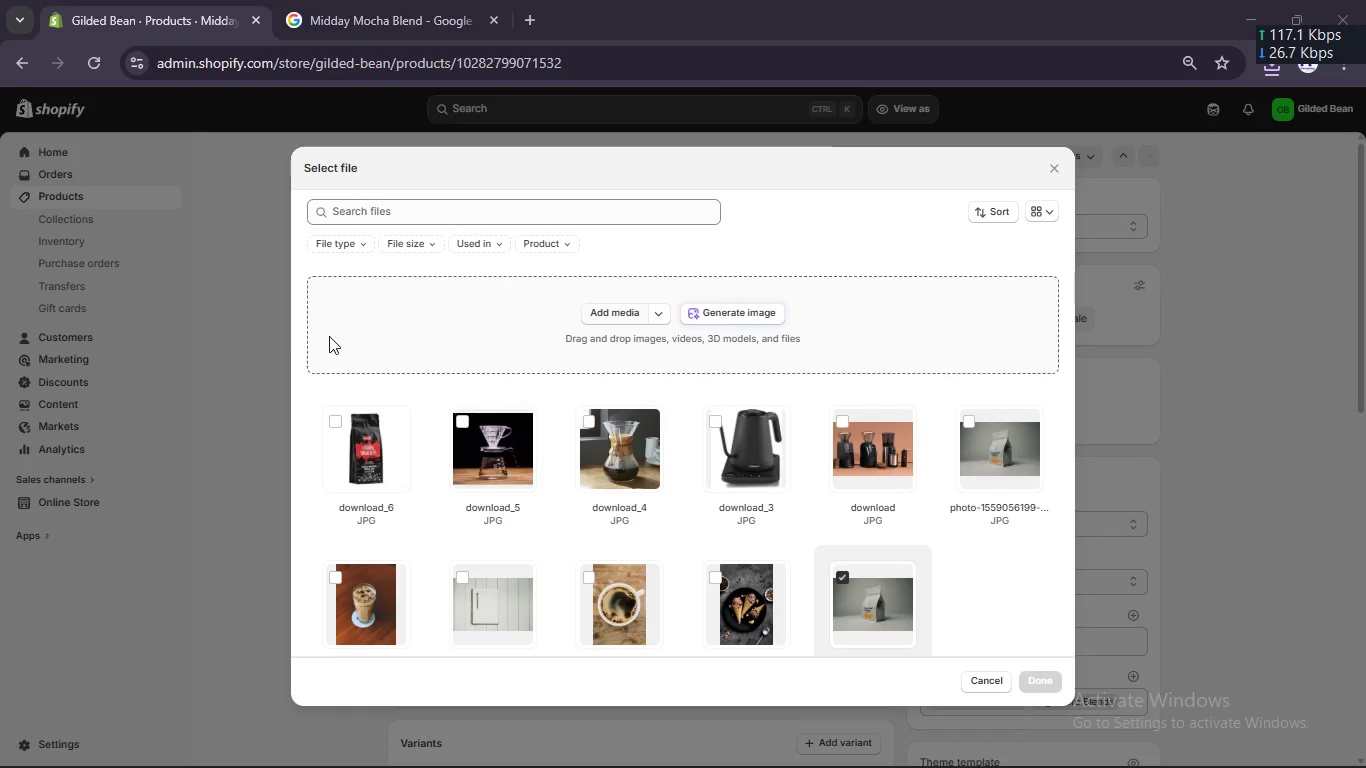 
left_click([291, 232])
 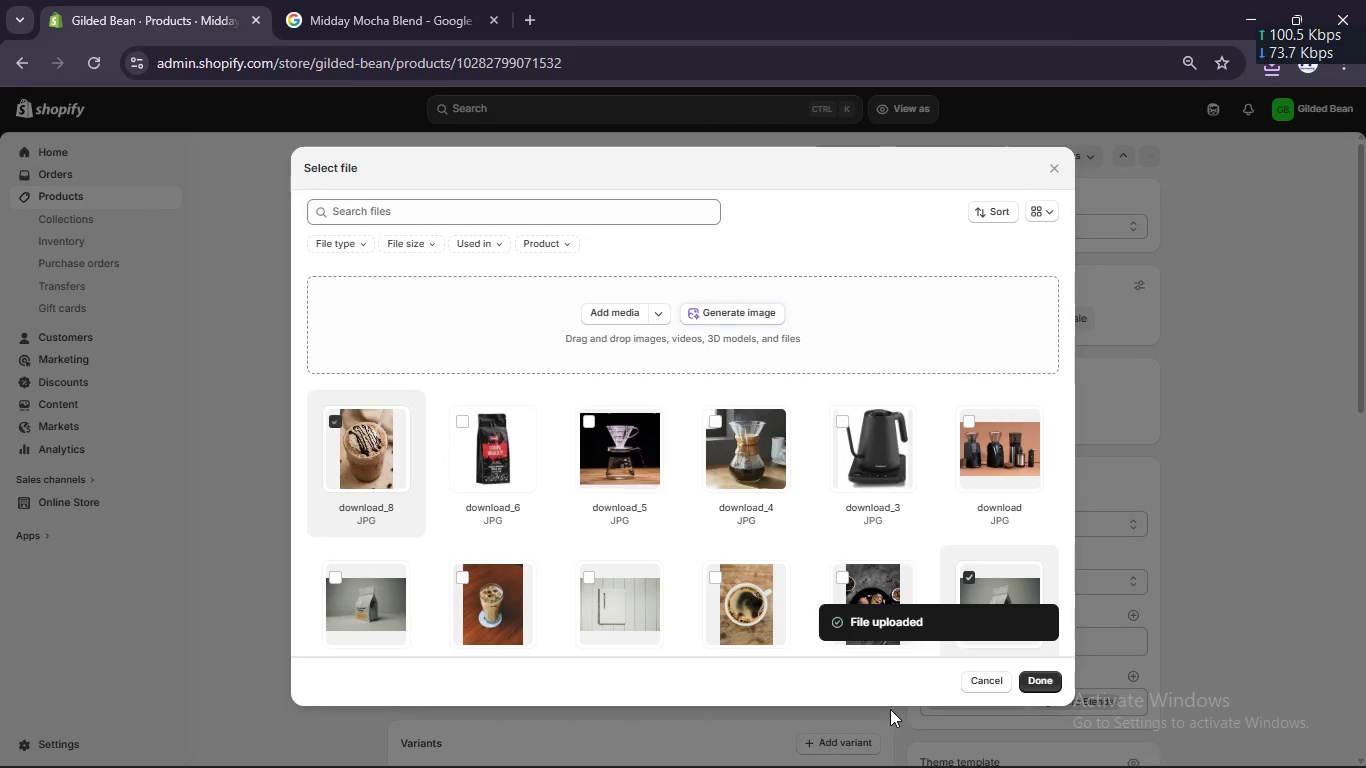 
wait(6.06)
 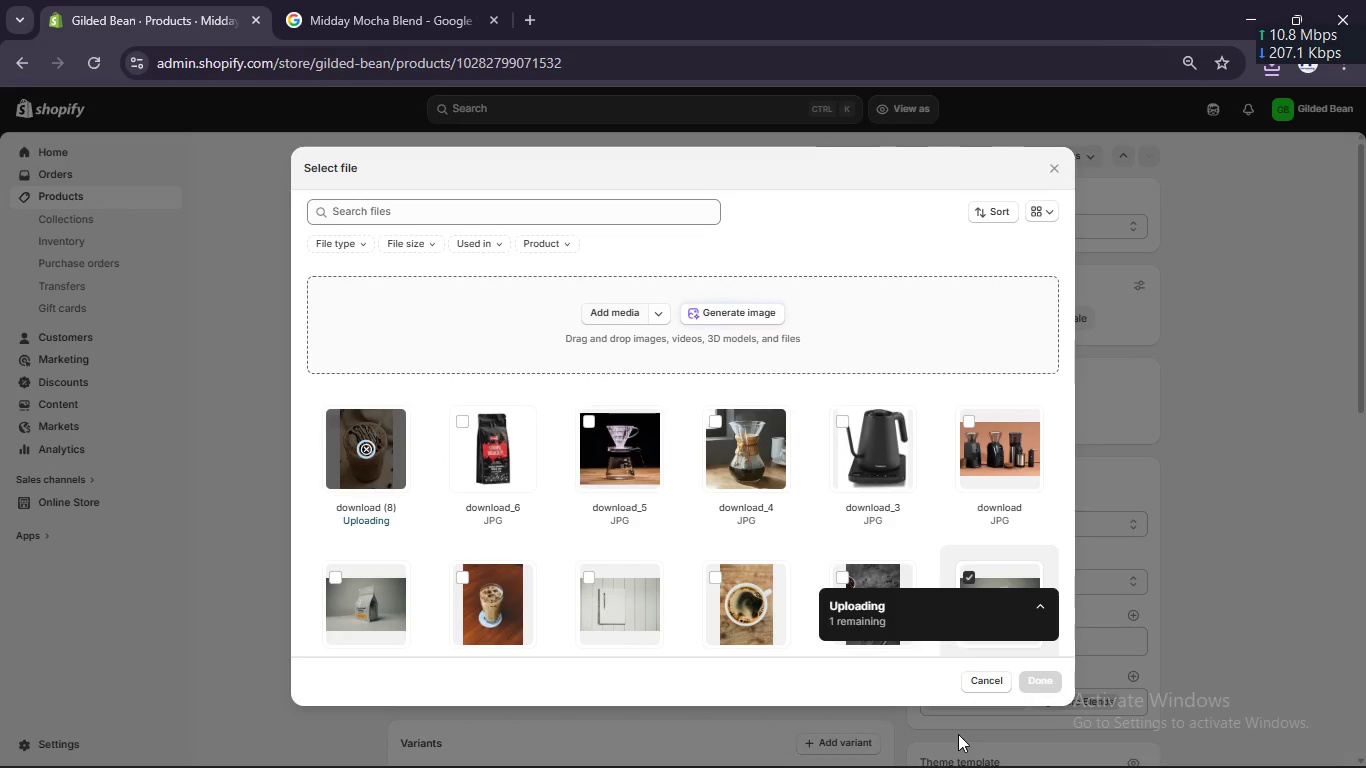 
left_click([1036, 678])
 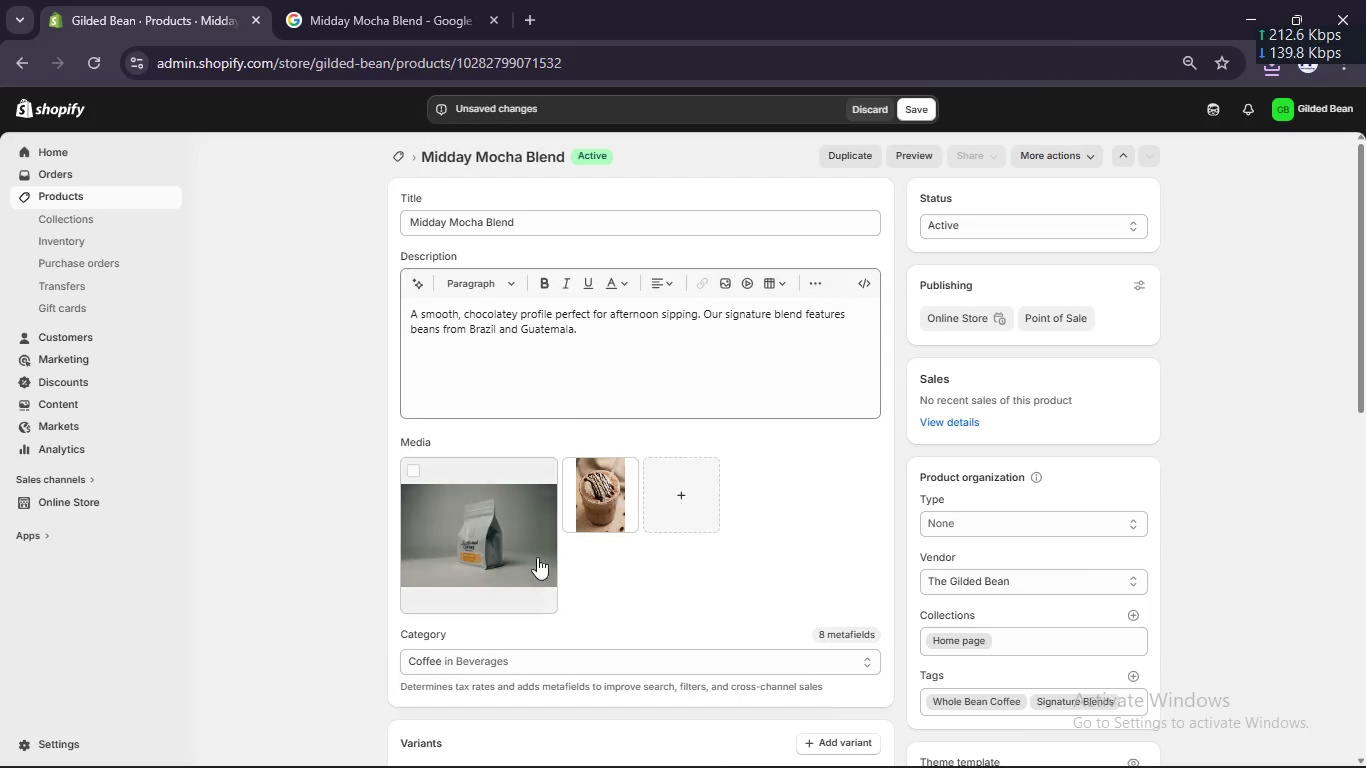 
left_click([586, 515])
 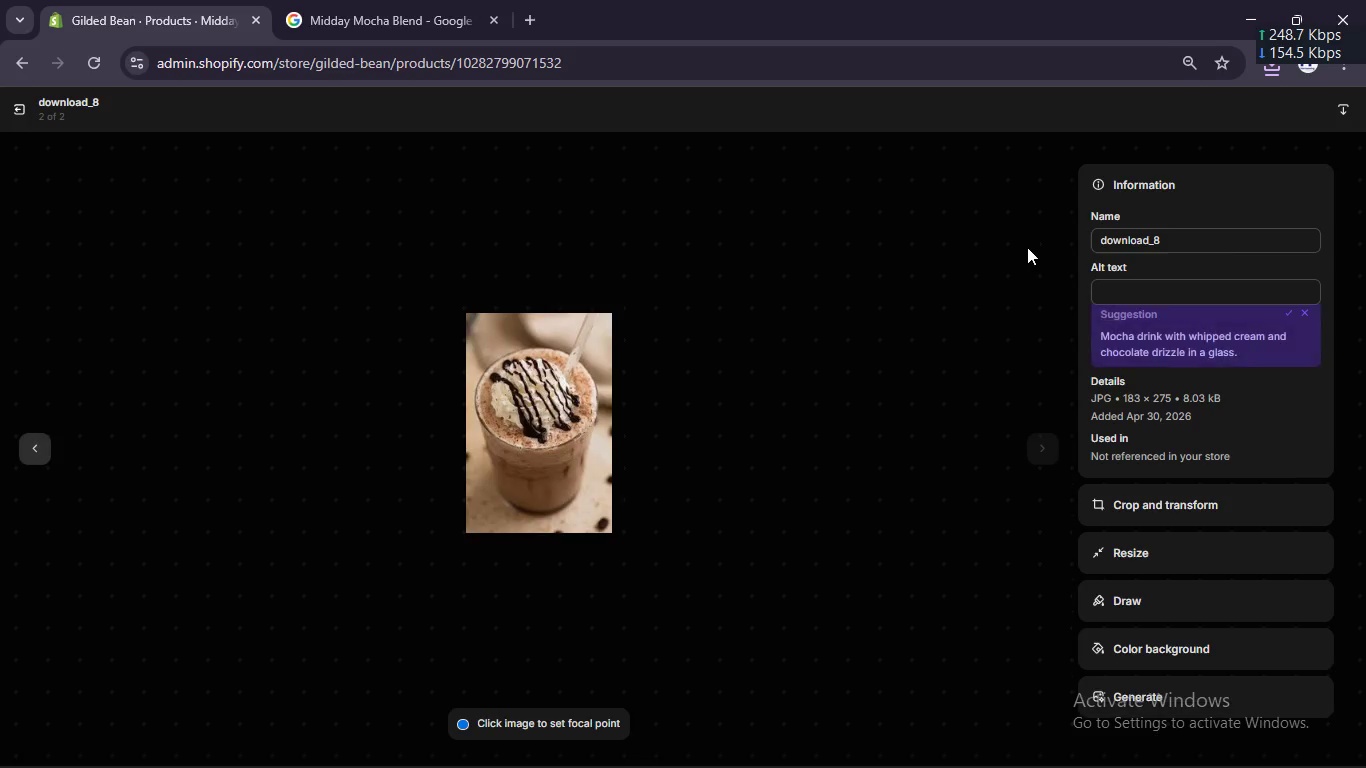 
left_click([1122, 289])
 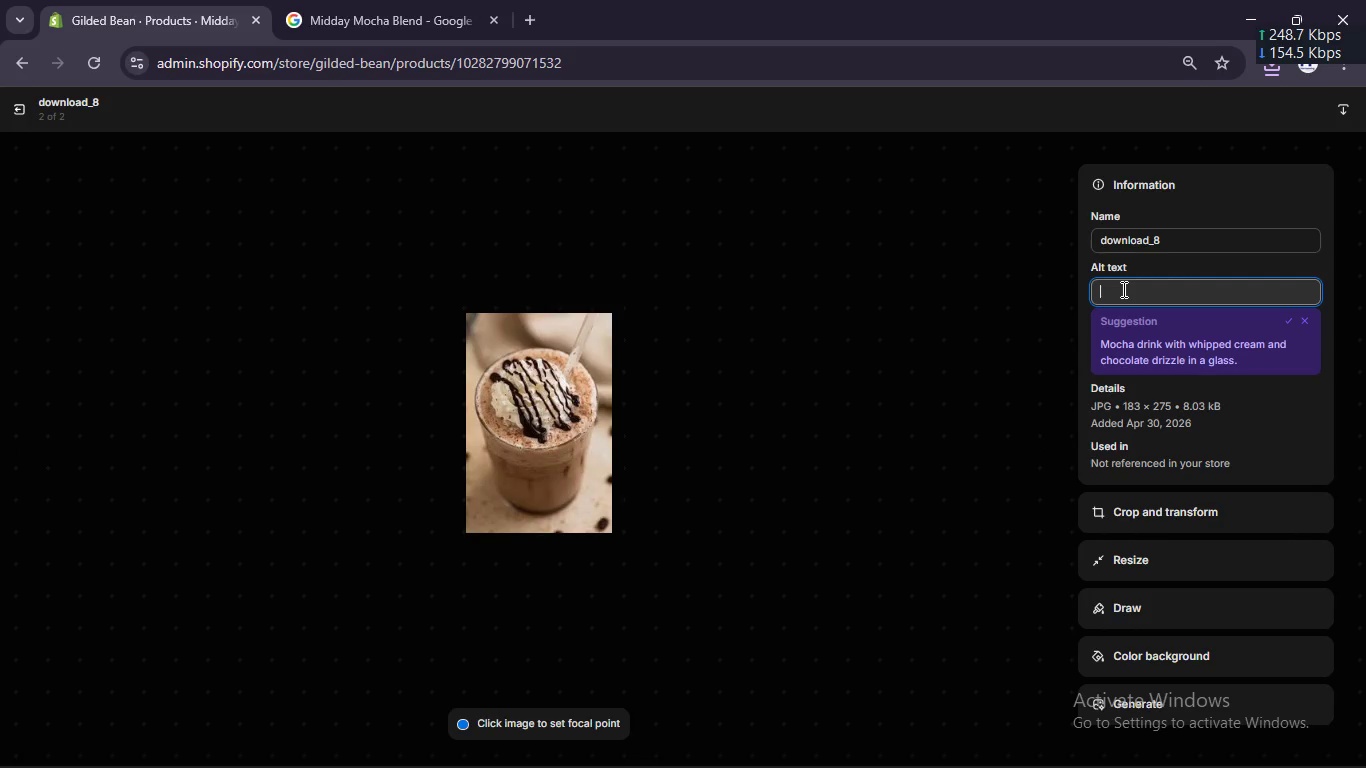 
key(Control+ControlRight)
 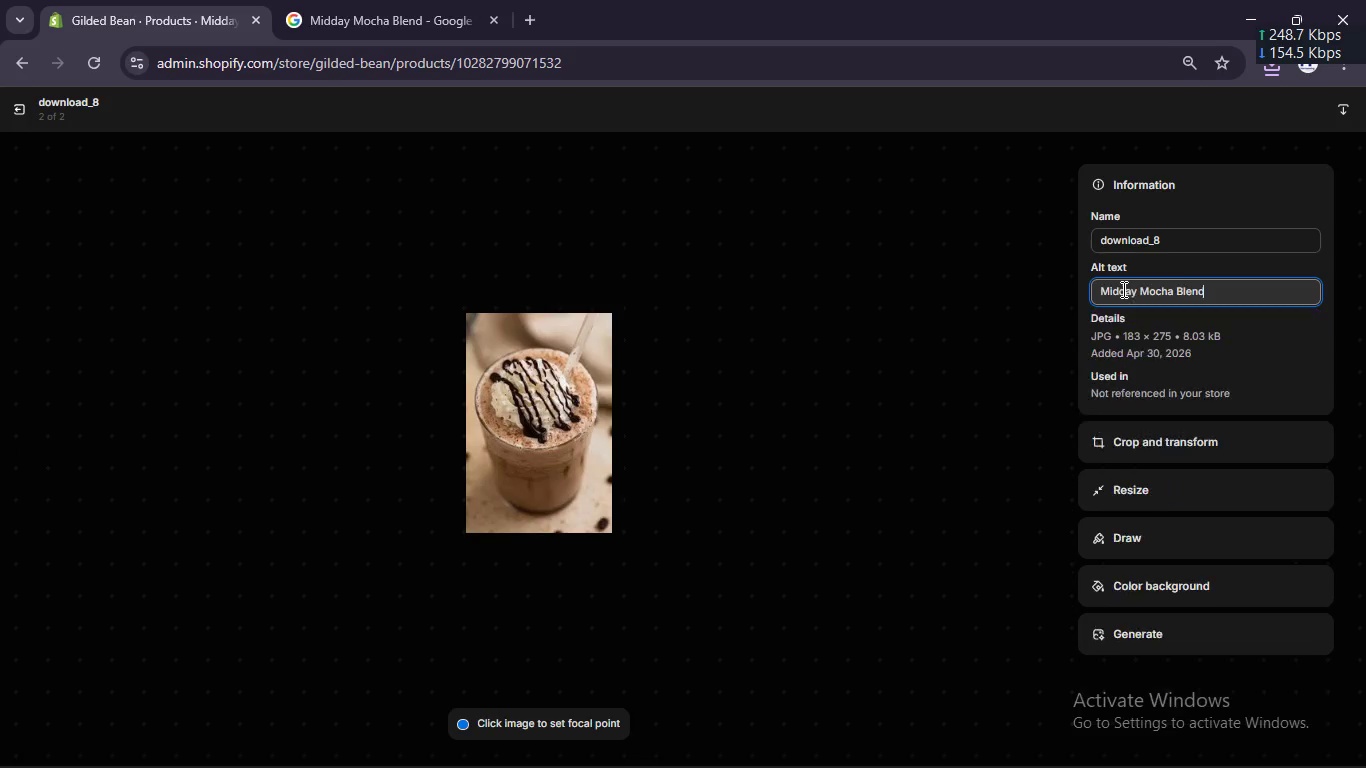 
left_click([1294, 113])
 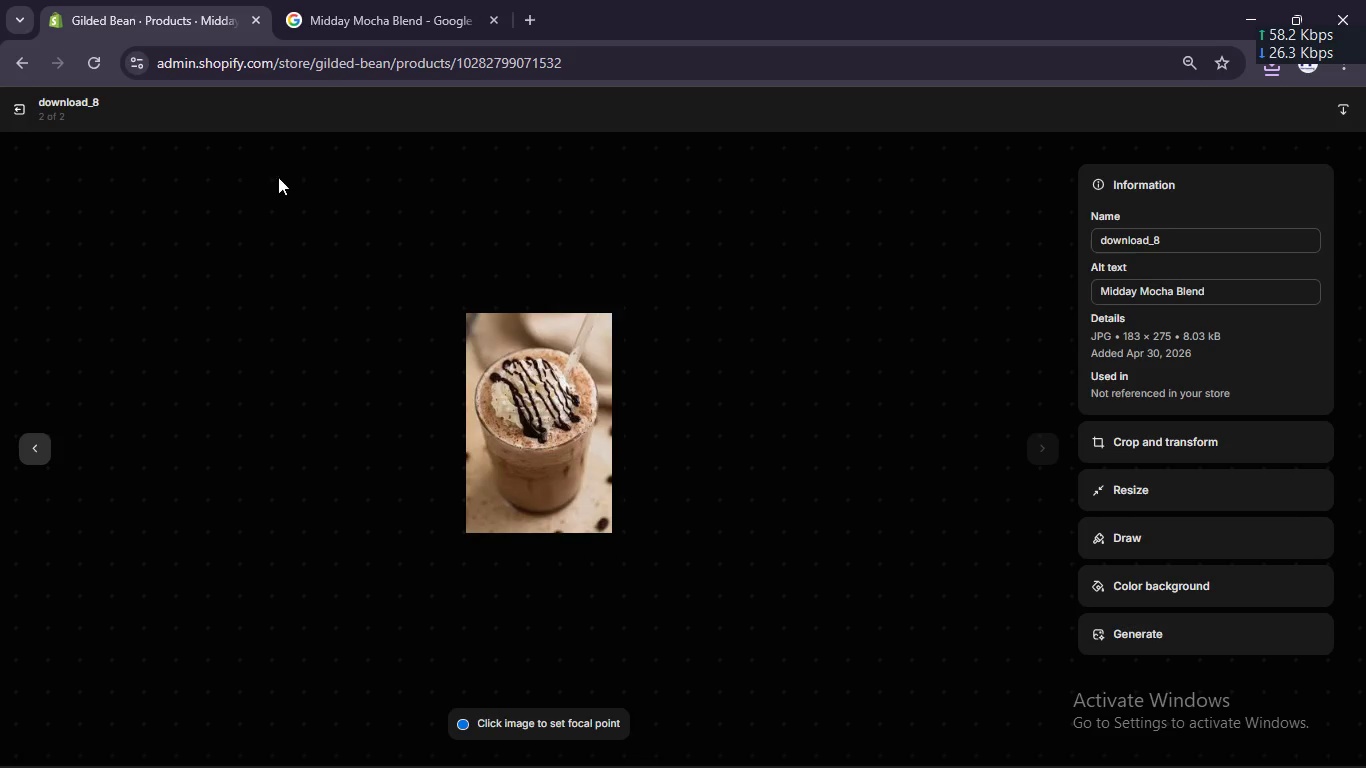 
left_click([17, 117])
 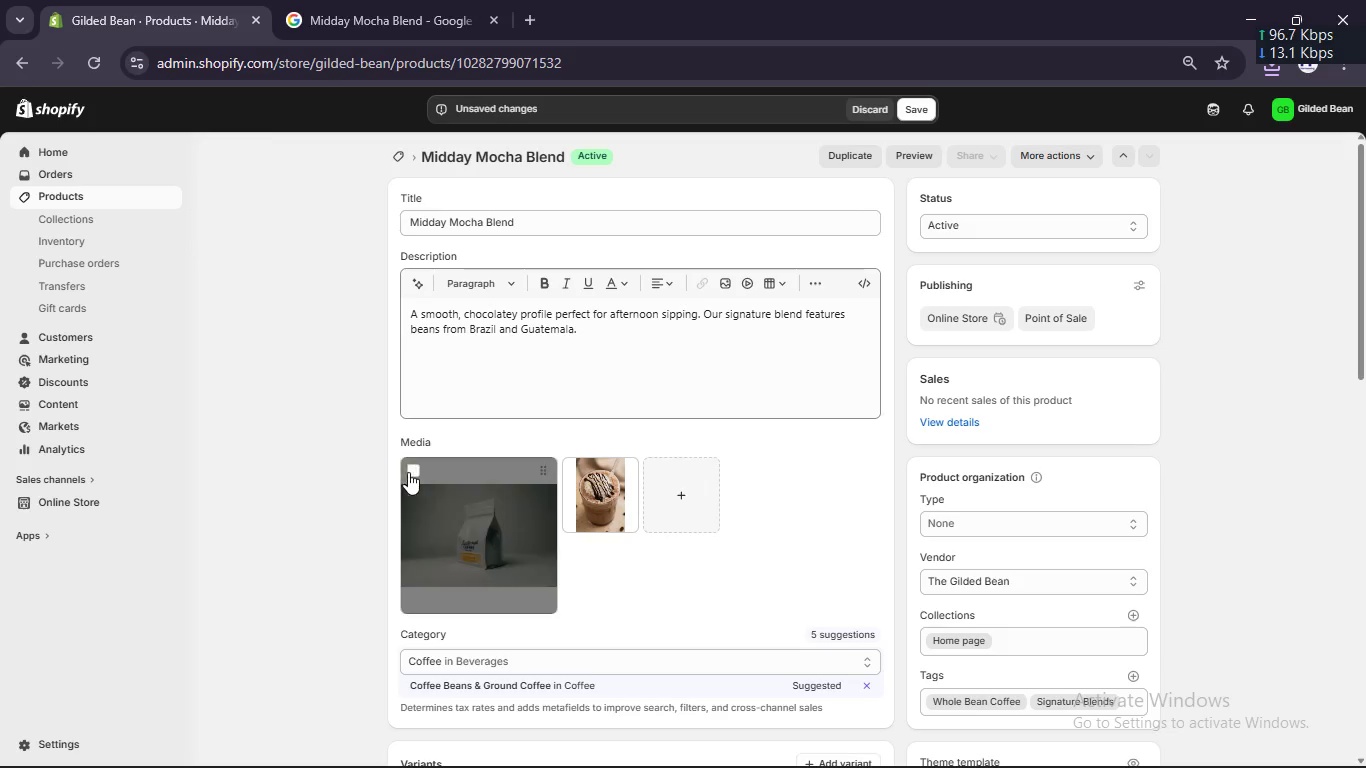 
left_click([415, 474])
 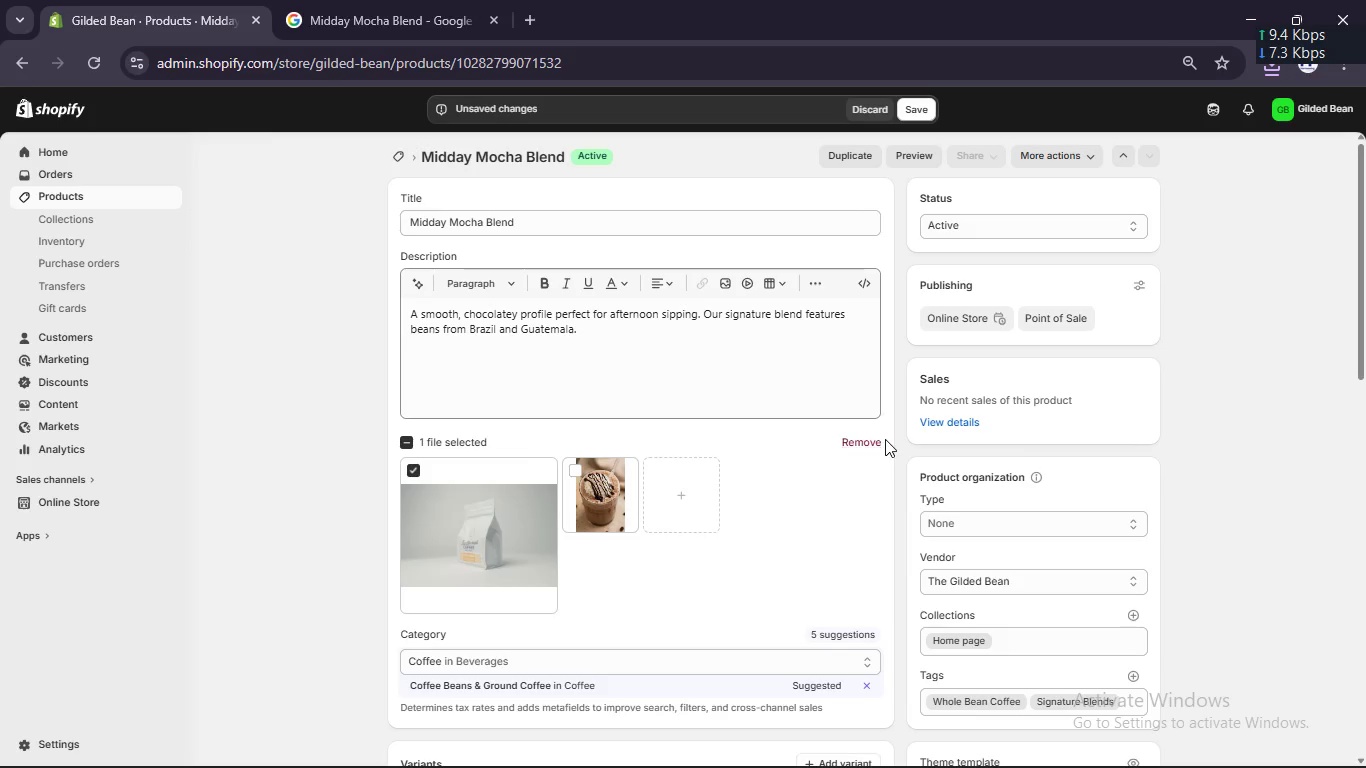 
left_click([874, 442])
 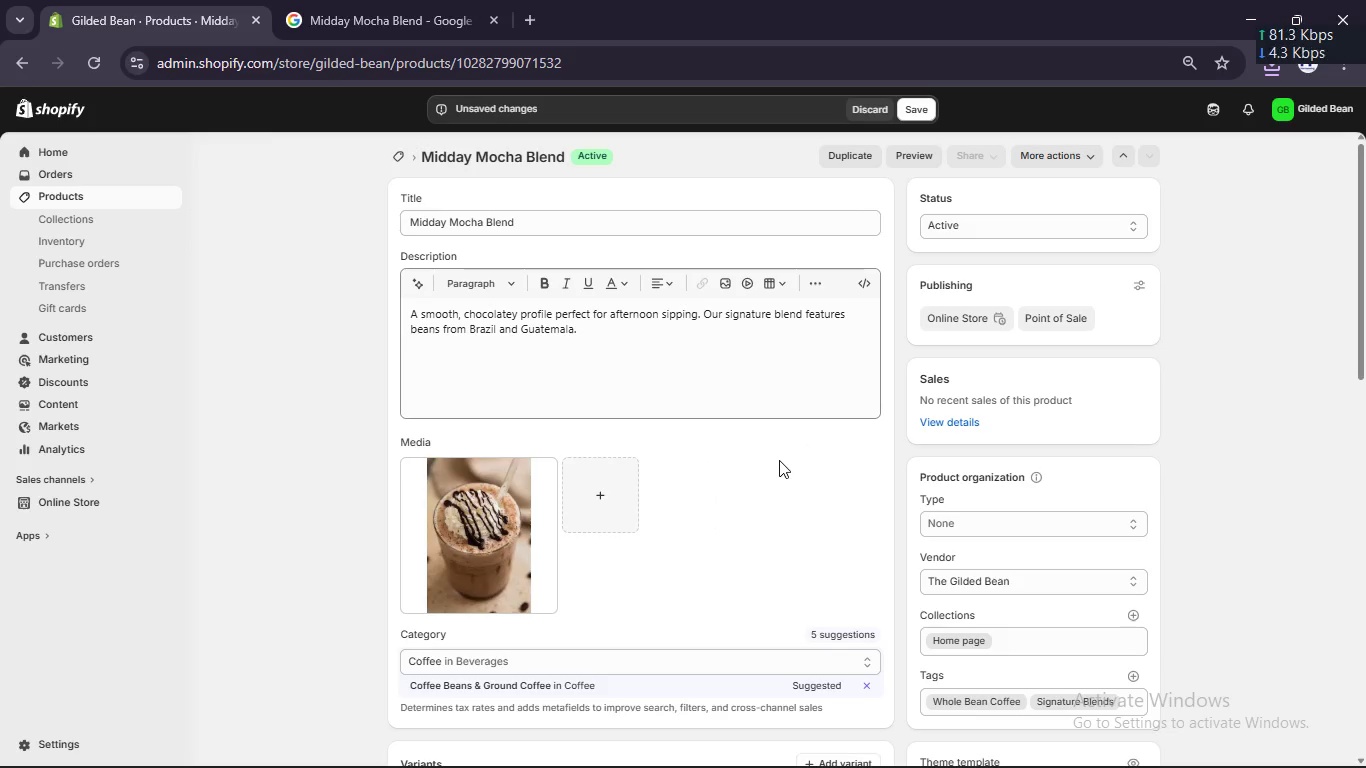 
scroll: coordinate [769, 468], scroll_direction: down, amount: 4.0
 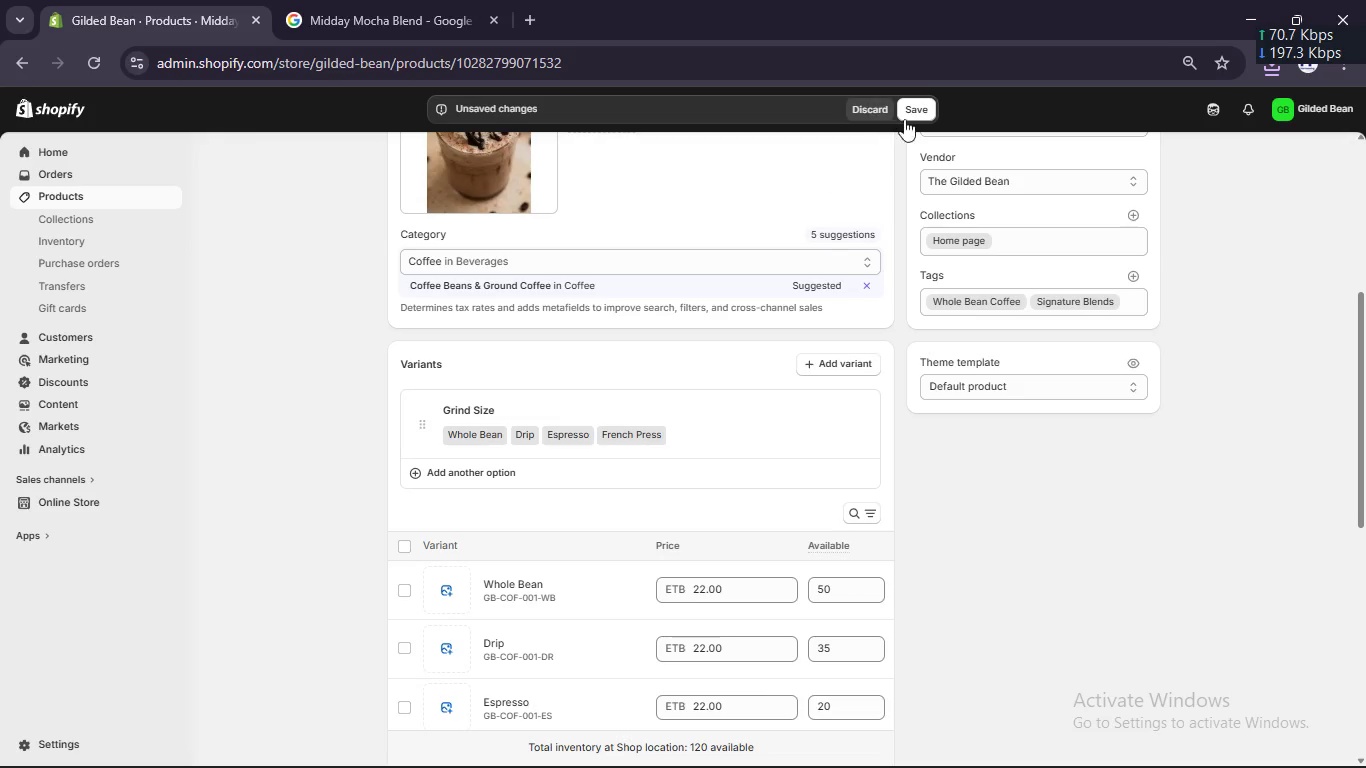 
left_click([927, 110])
 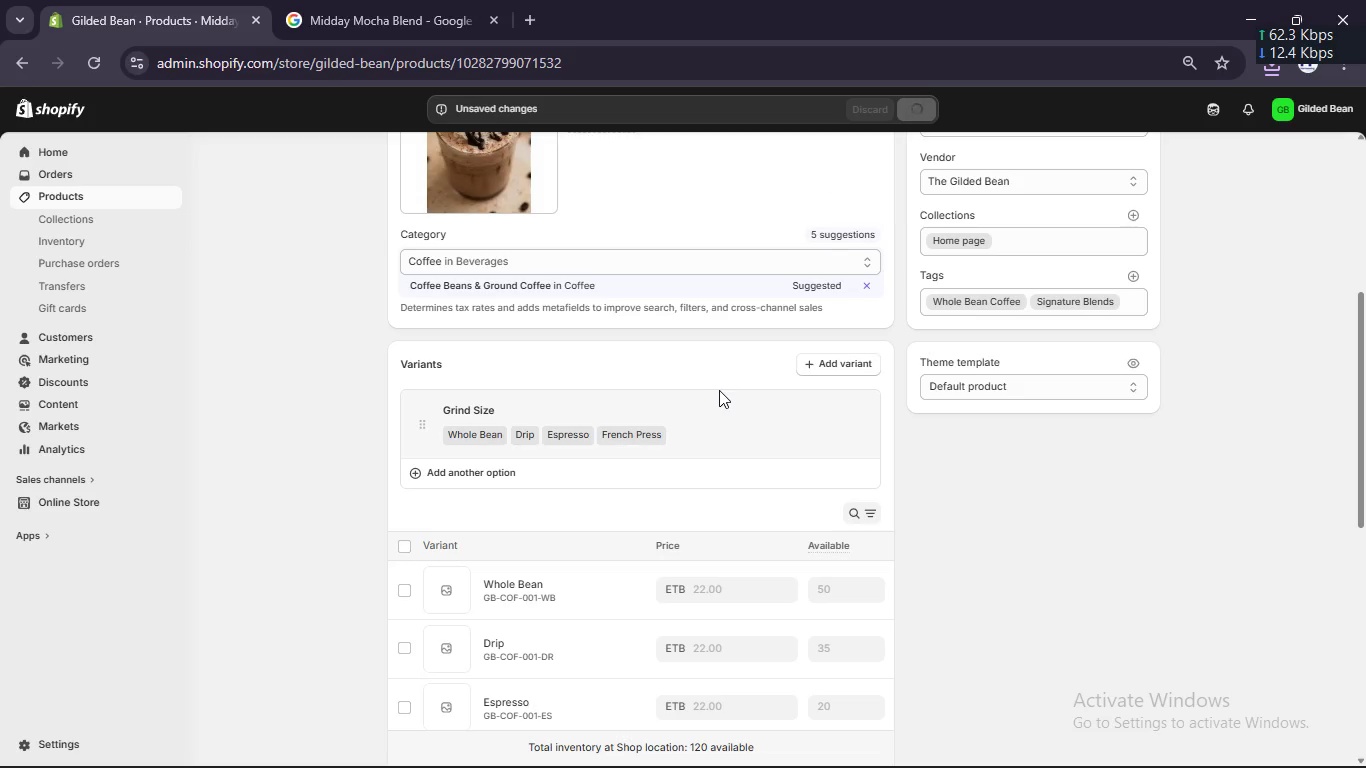 
scroll: coordinate [711, 389], scroll_direction: up, amount: 11.0
 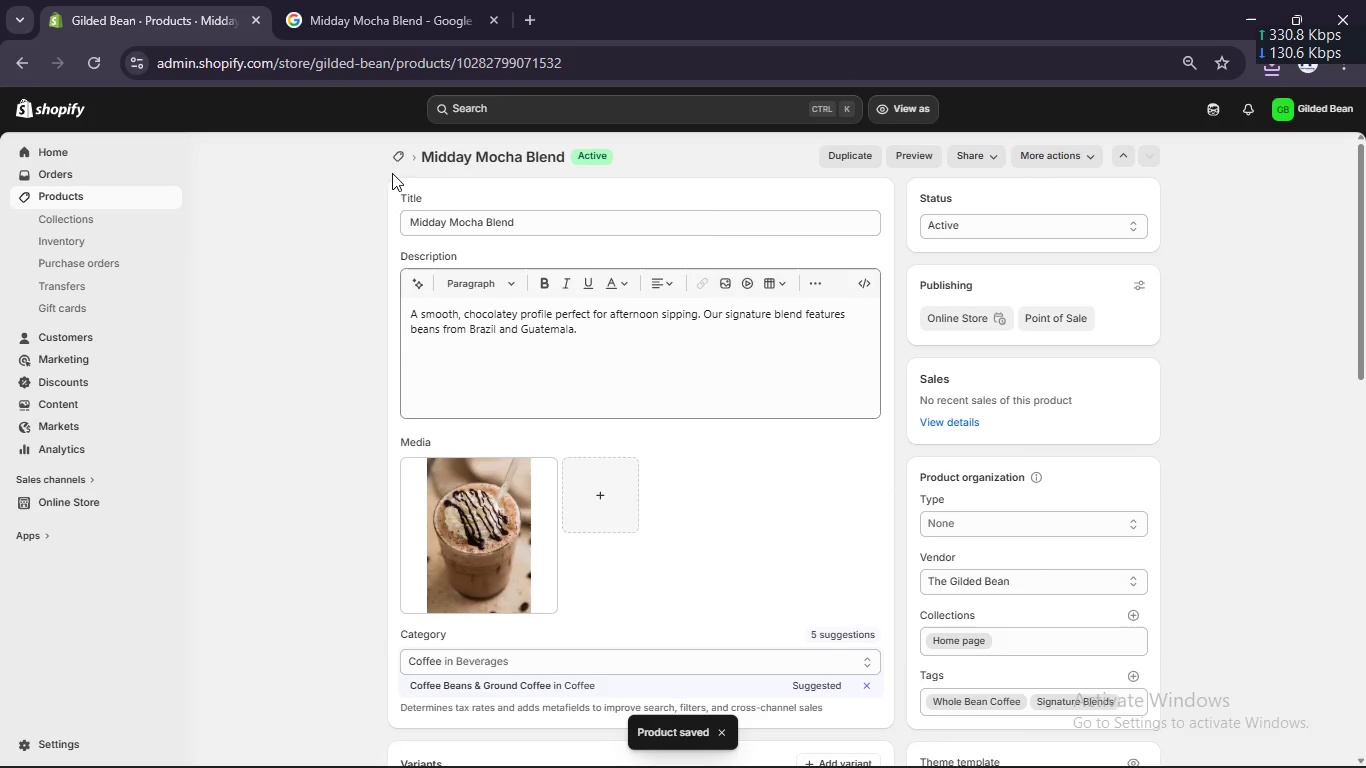 
left_click([395, 158])
 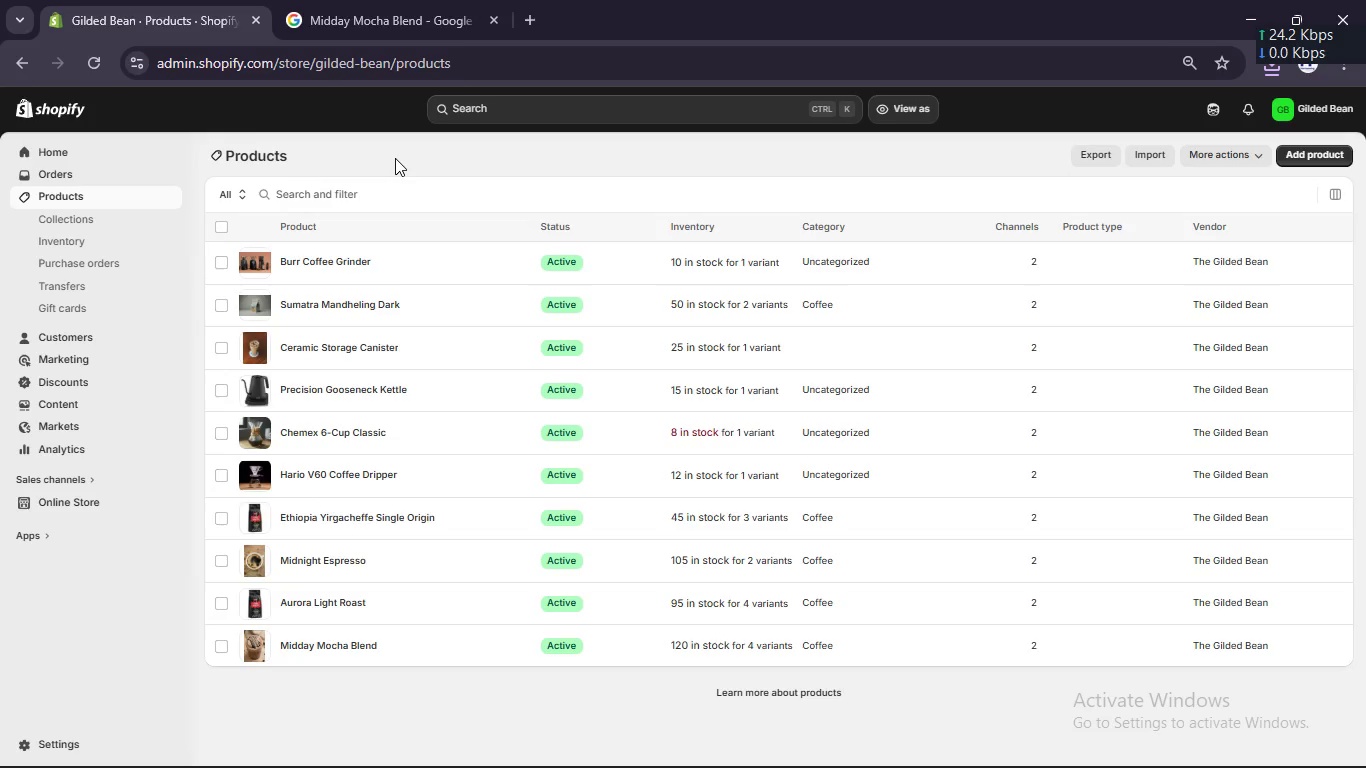 
wait(12.8)
 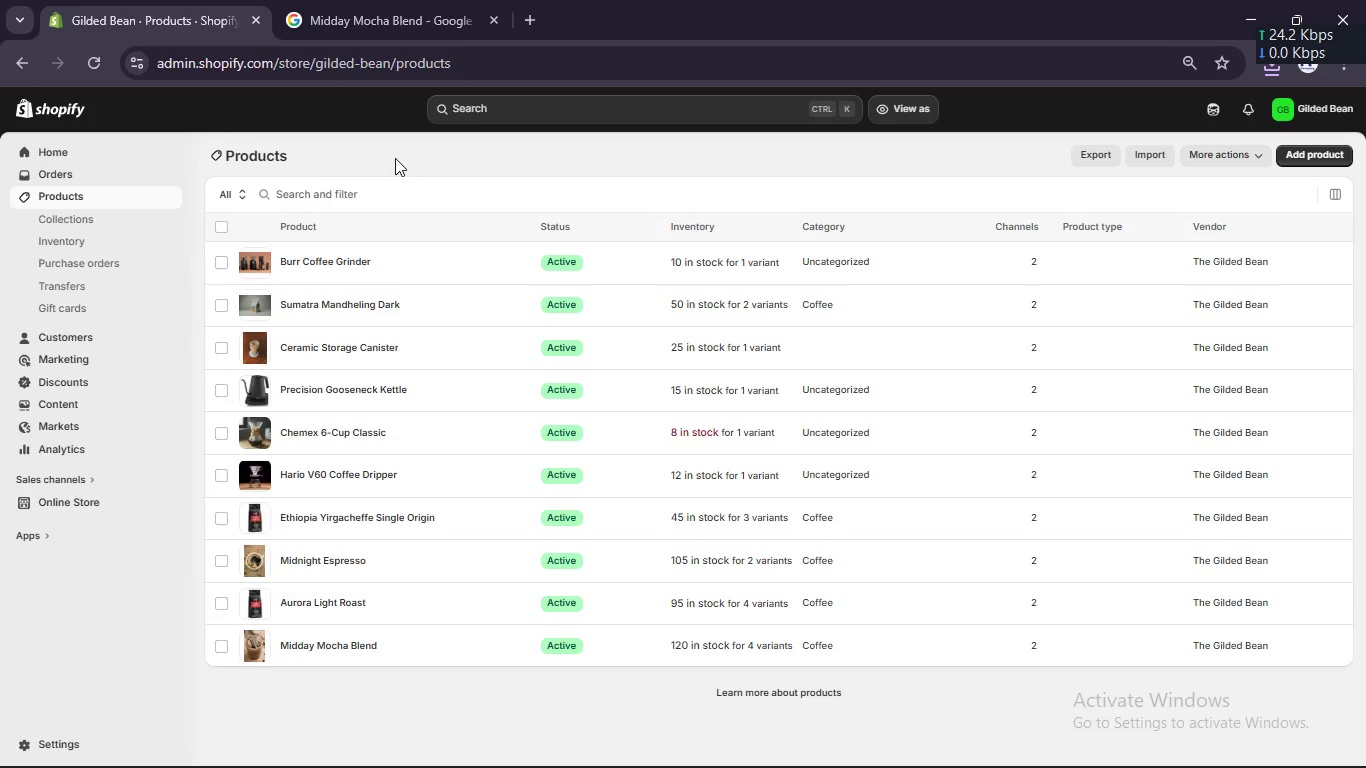 
left_click([105, 219])
 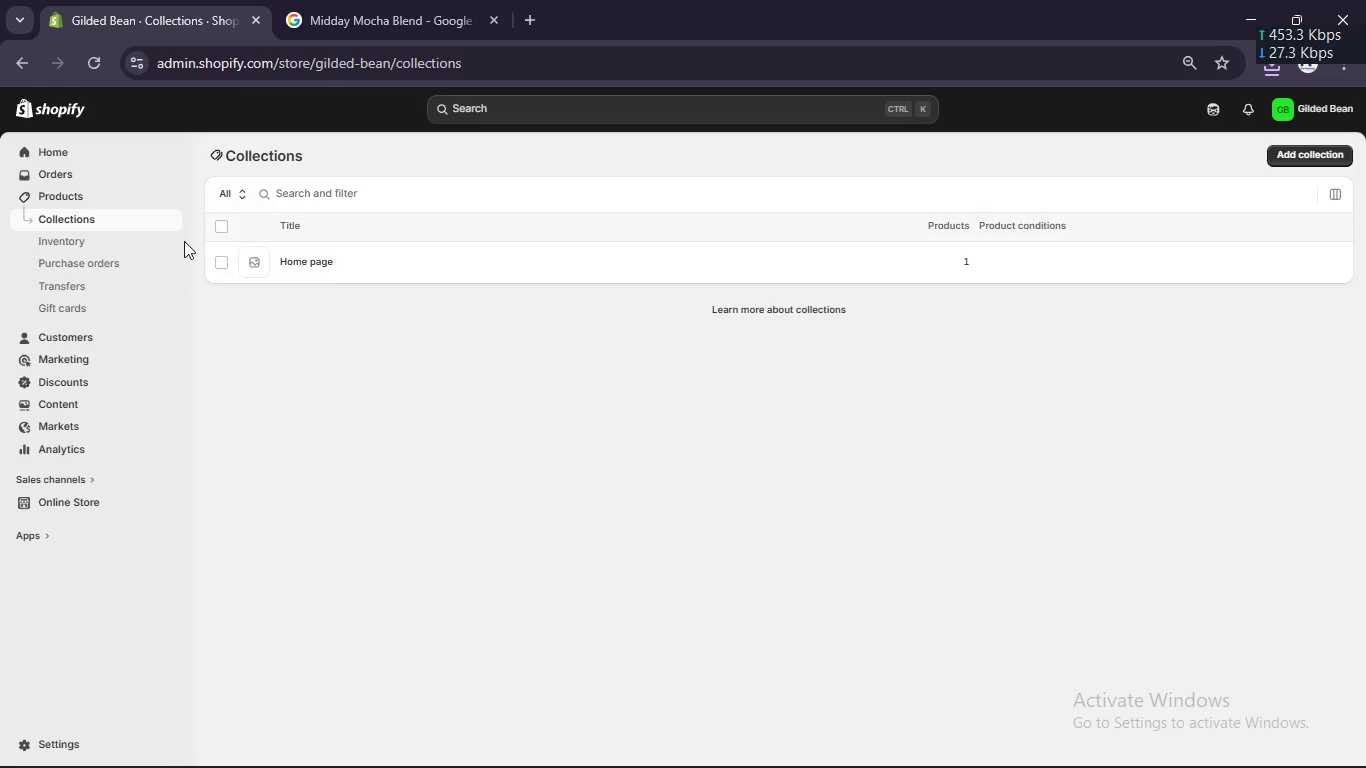 
left_click([213, 269])
 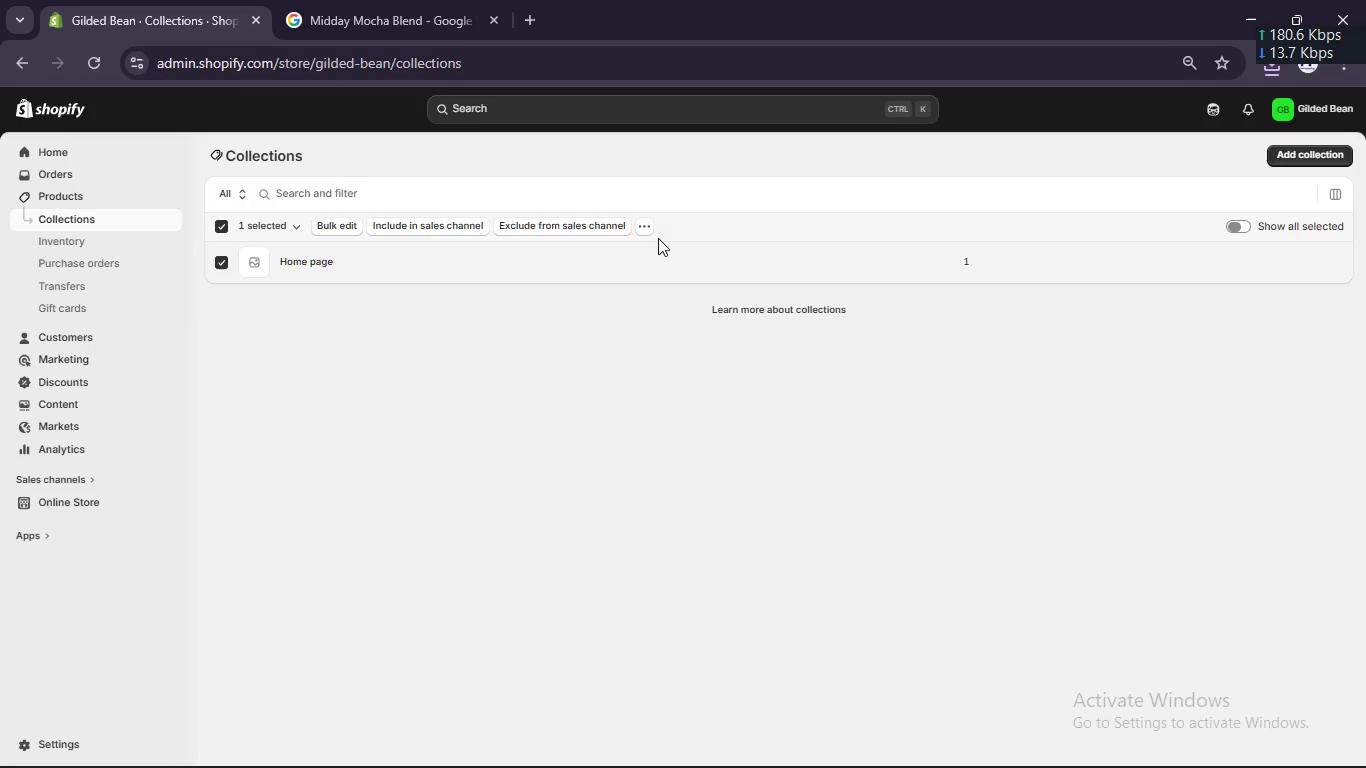 
left_click([642, 230])
 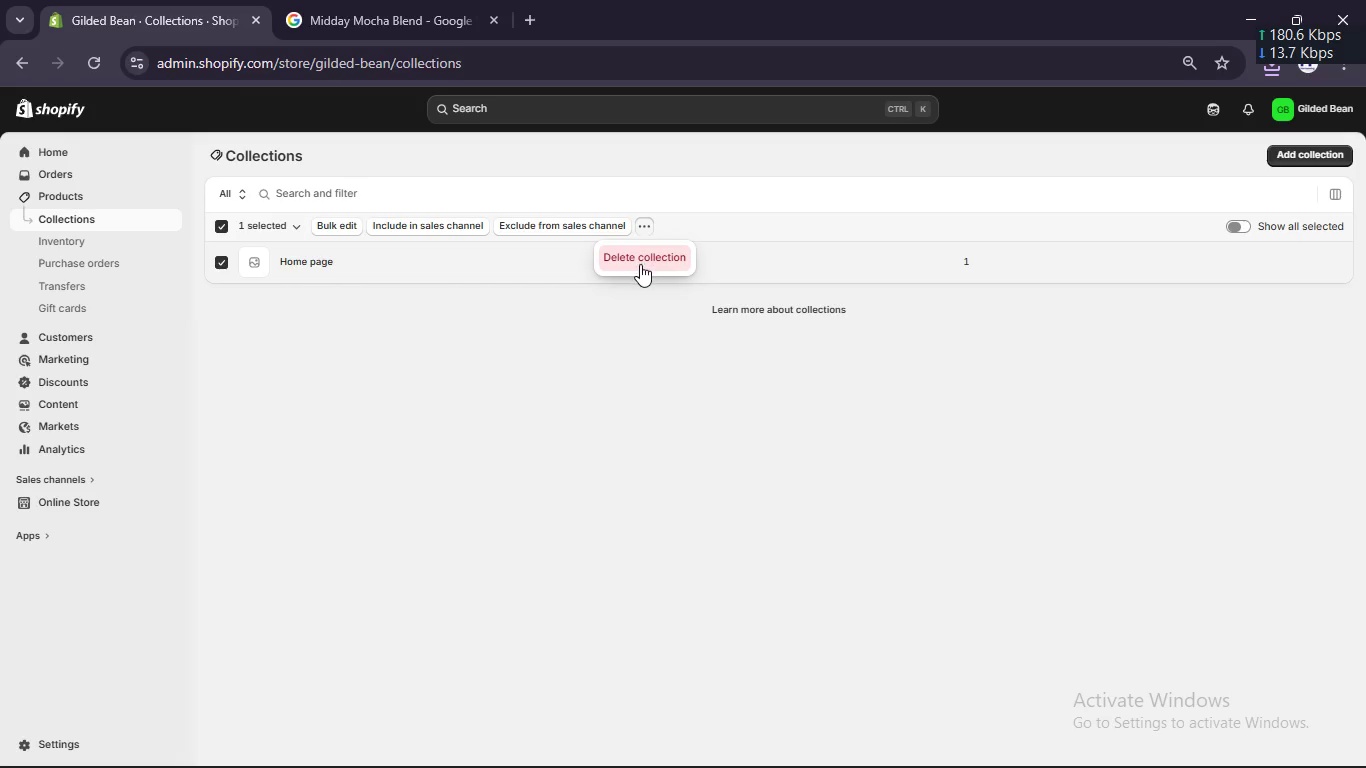 
left_click([640, 264])
 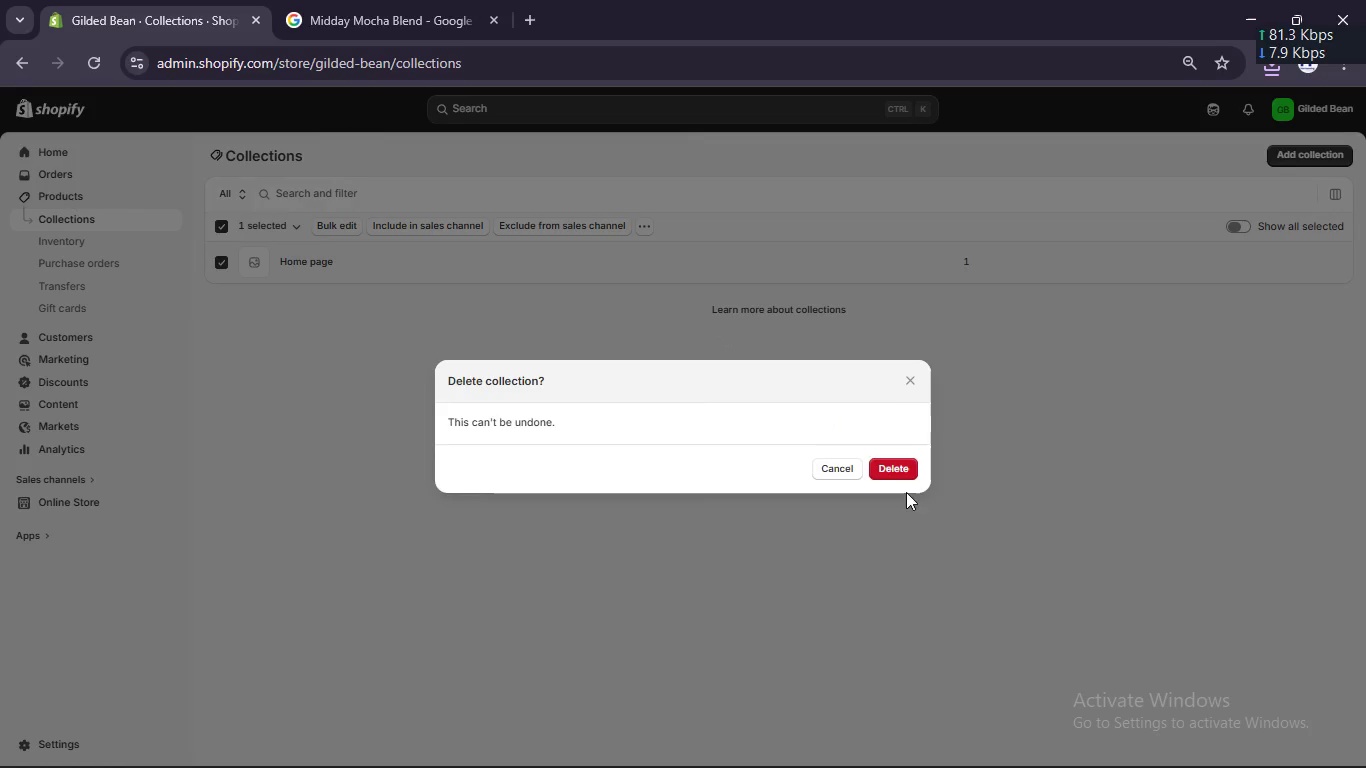 
left_click([903, 475])
 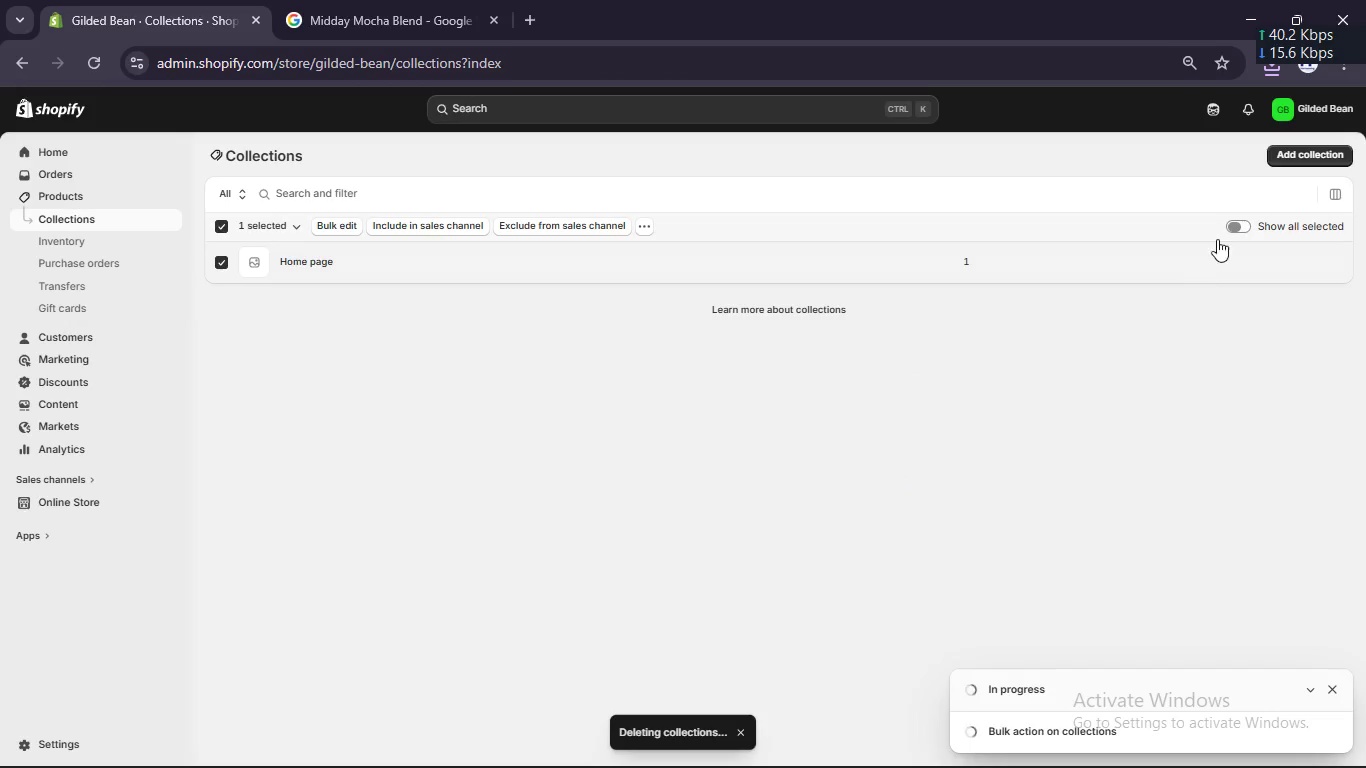 
left_click([1284, 157])
 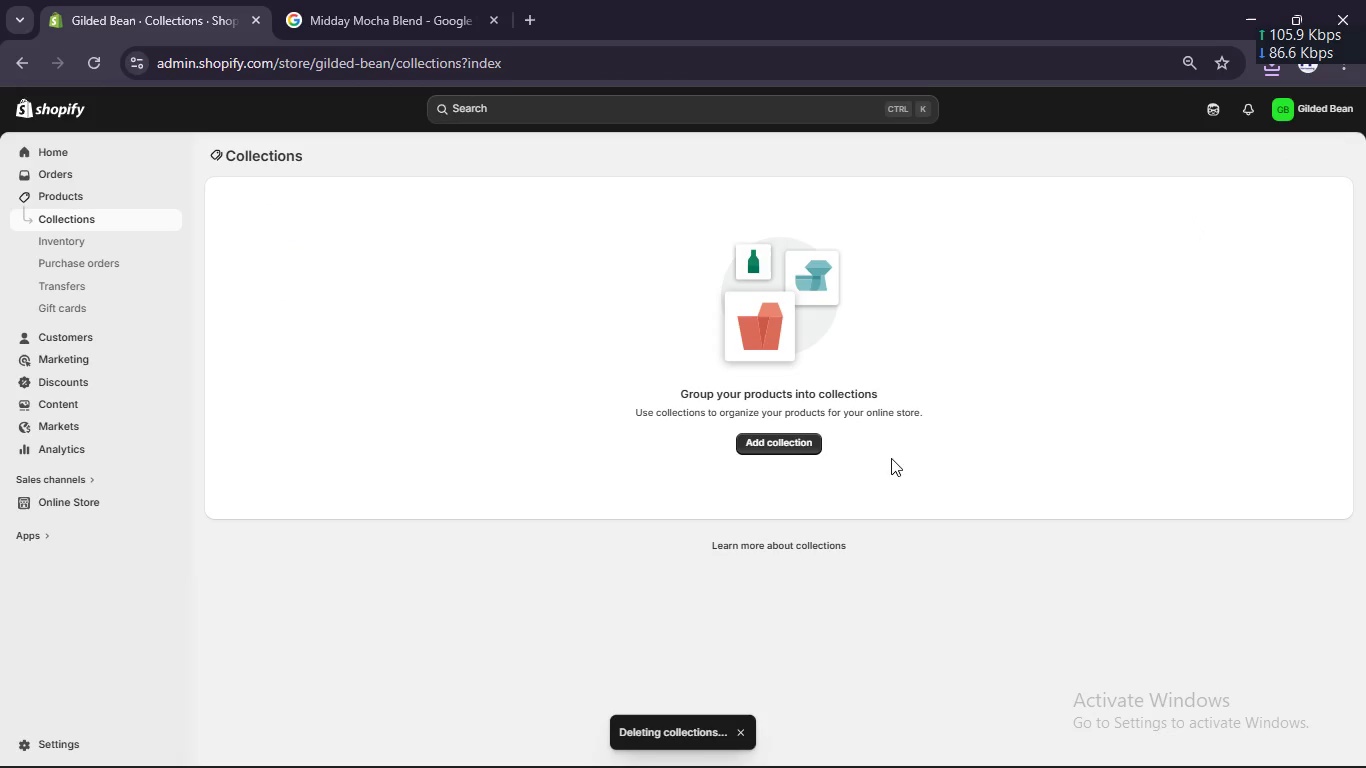 
left_click([796, 440])
 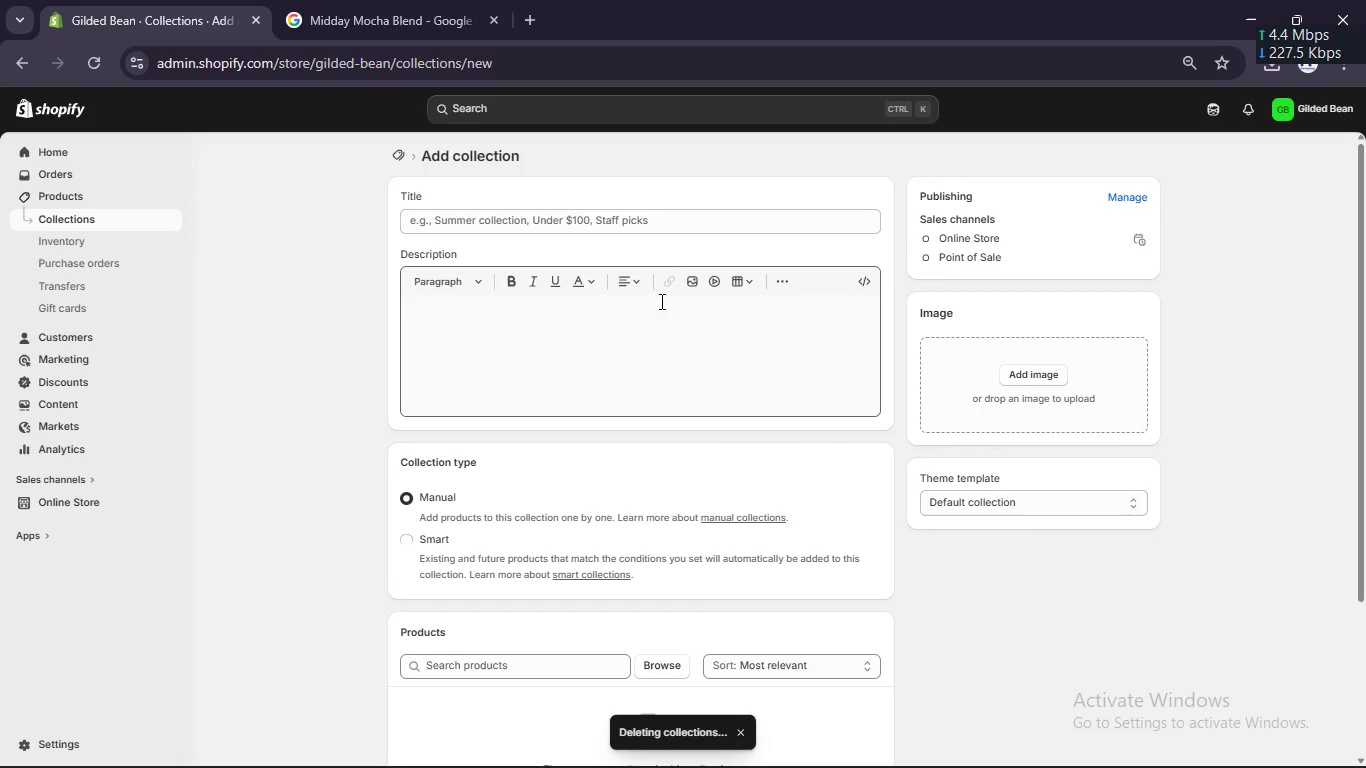 
left_click([668, 215])
 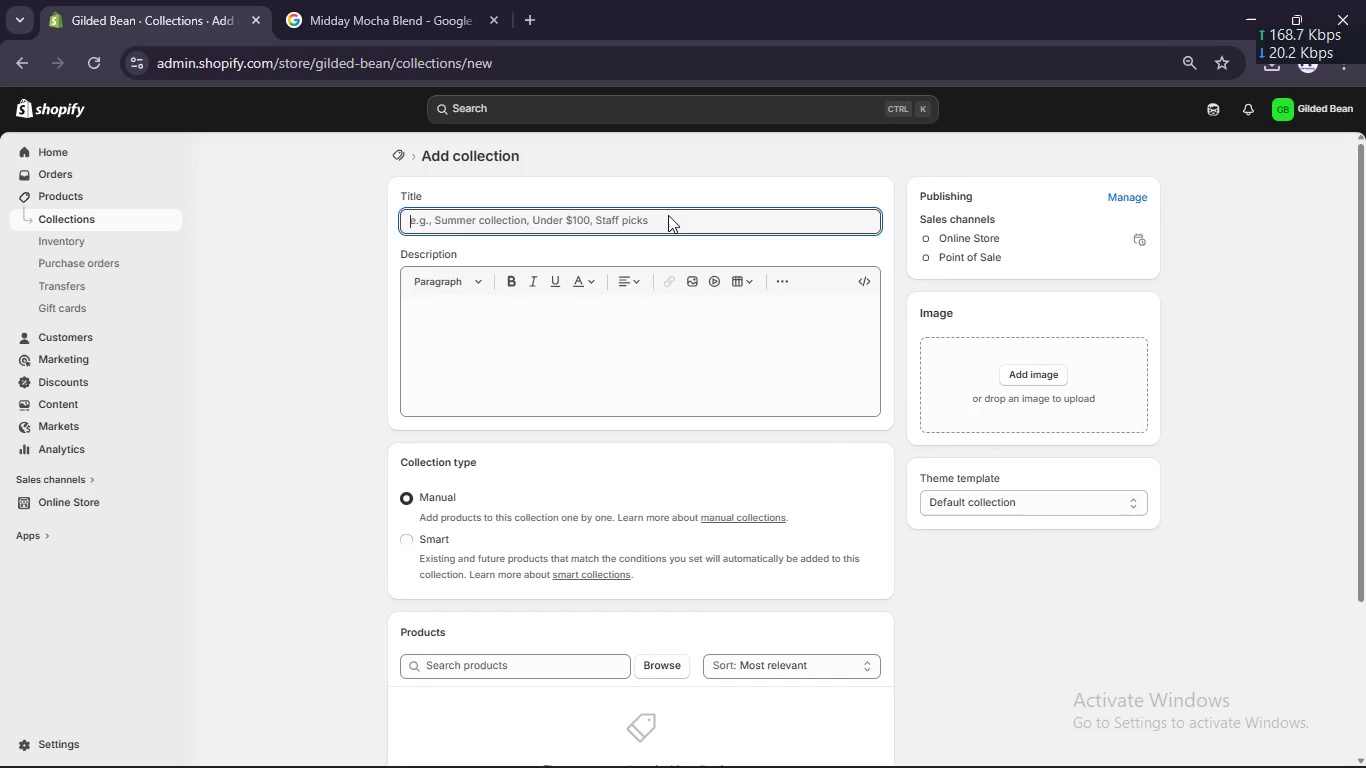 
type(Whole Bean Coffee)
 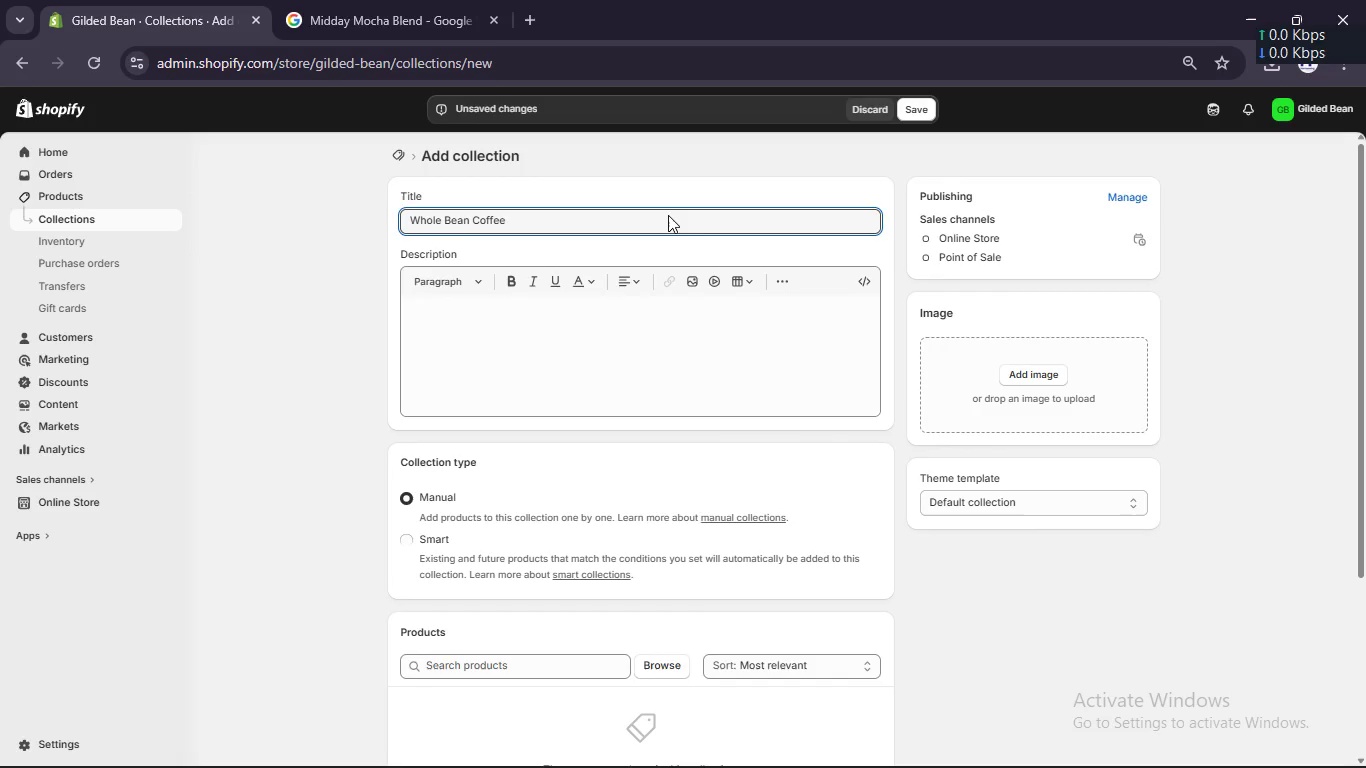 
left_click([428, 534])
 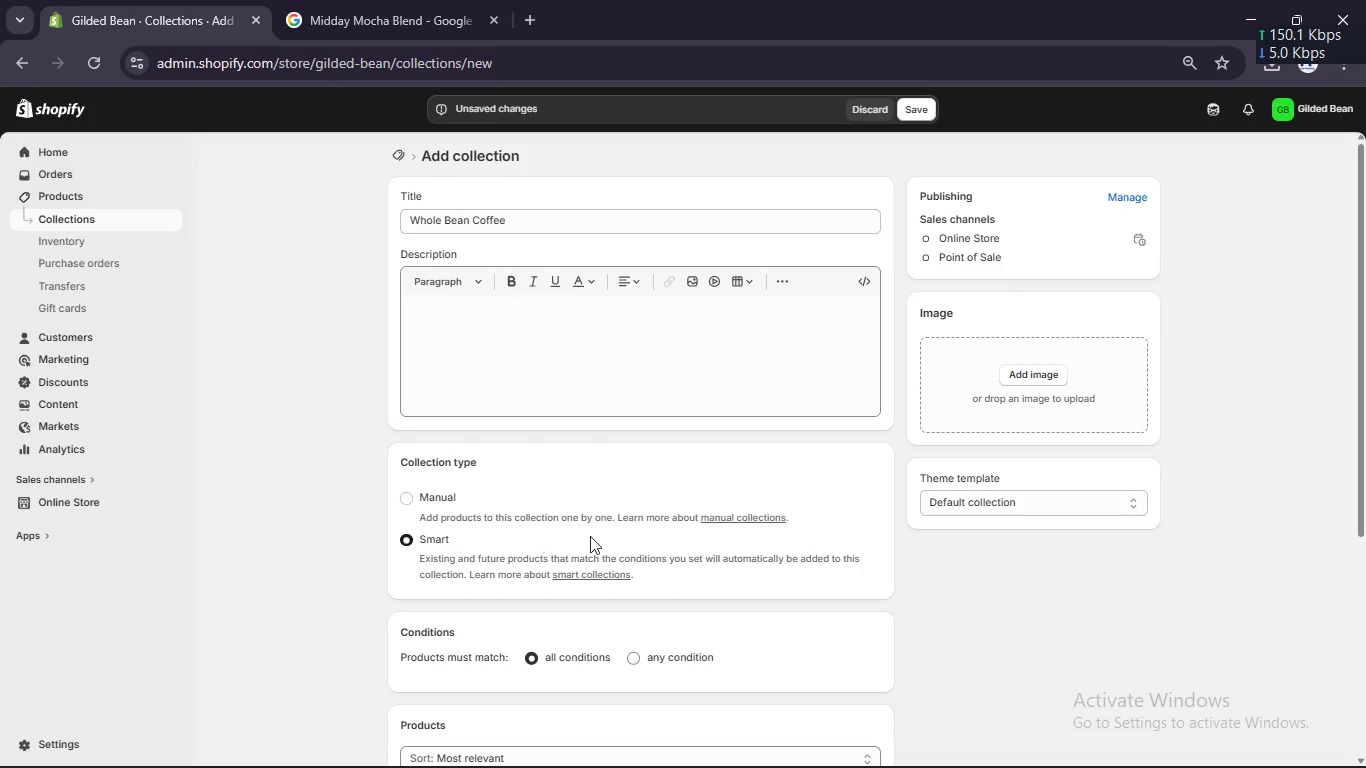 
scroll: coordinate [590, 537], scroll_direction: down, amount: 2.0
 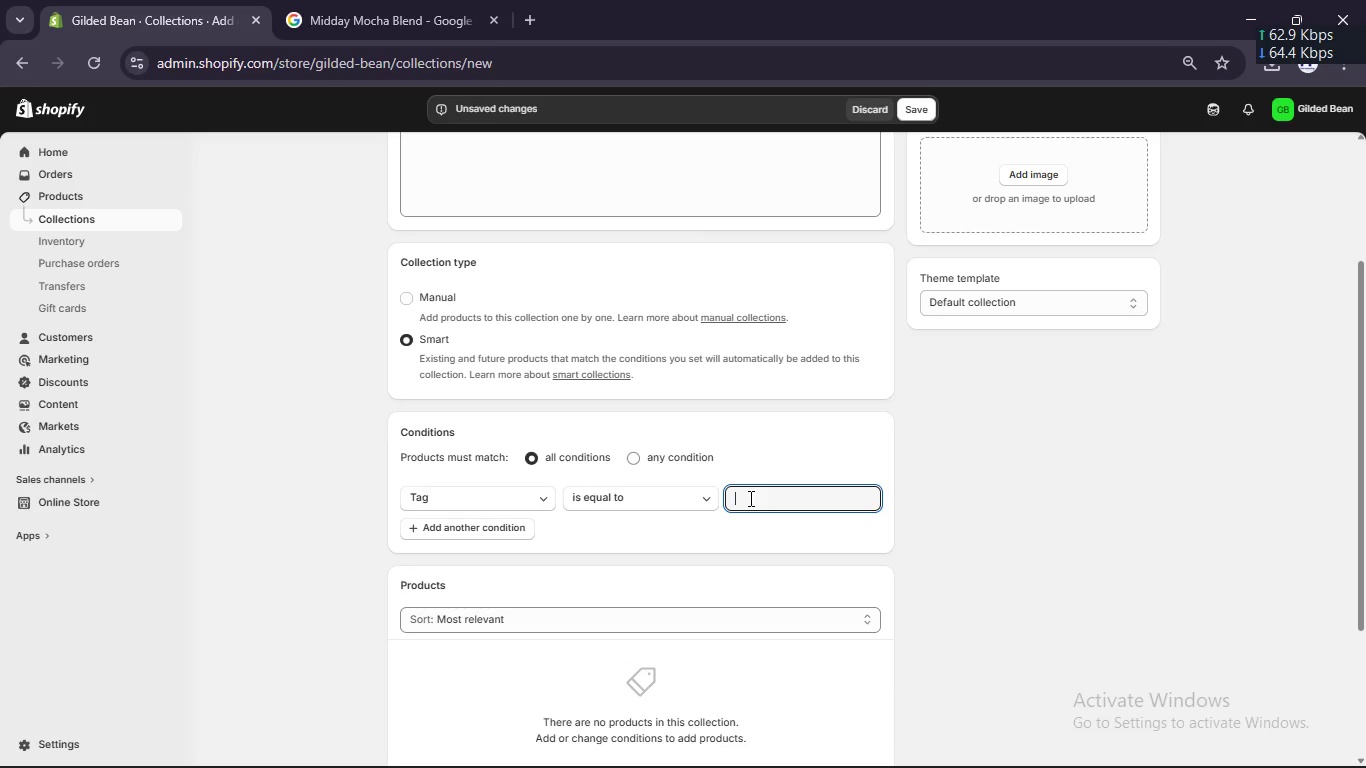 
type(wh)
key(Backspace)
key(Backspace)
 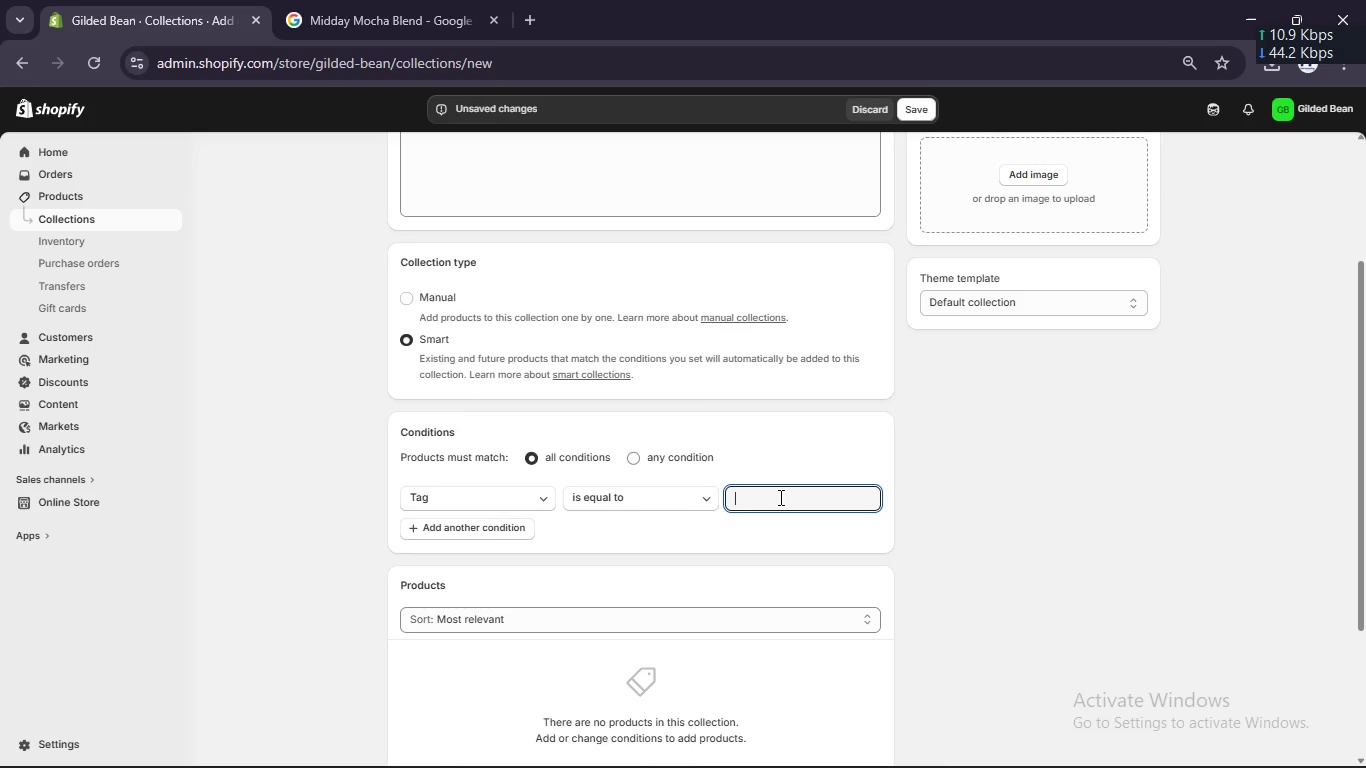 
wait(7.72)
 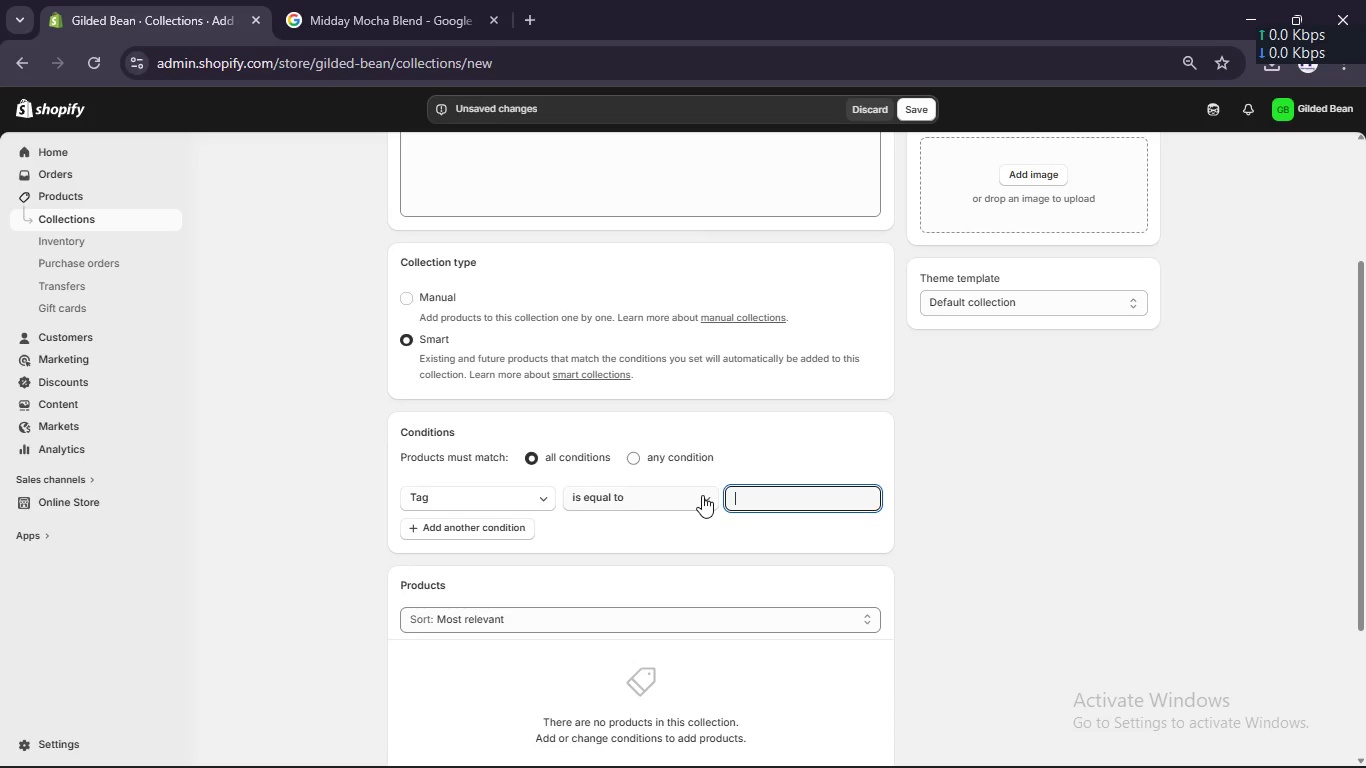 
type(bean)
 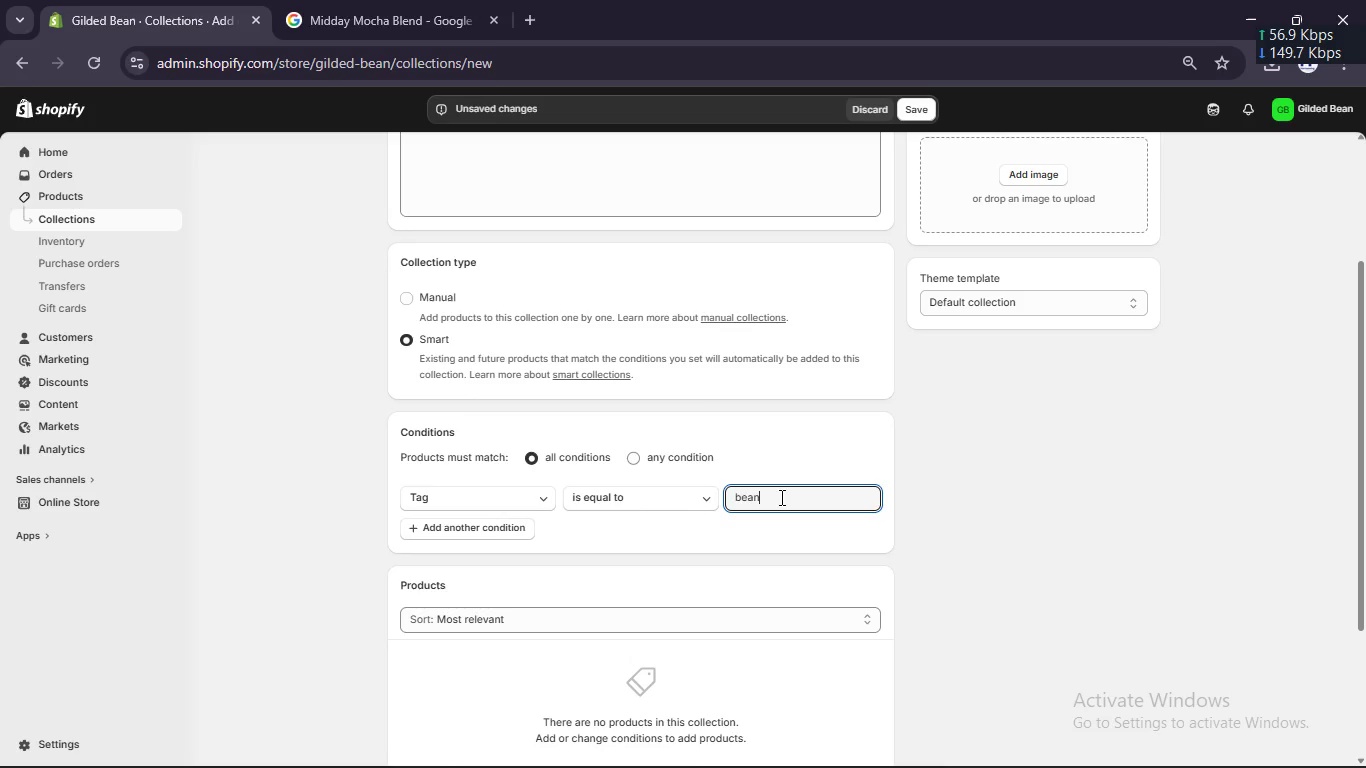 
key(Enter)
 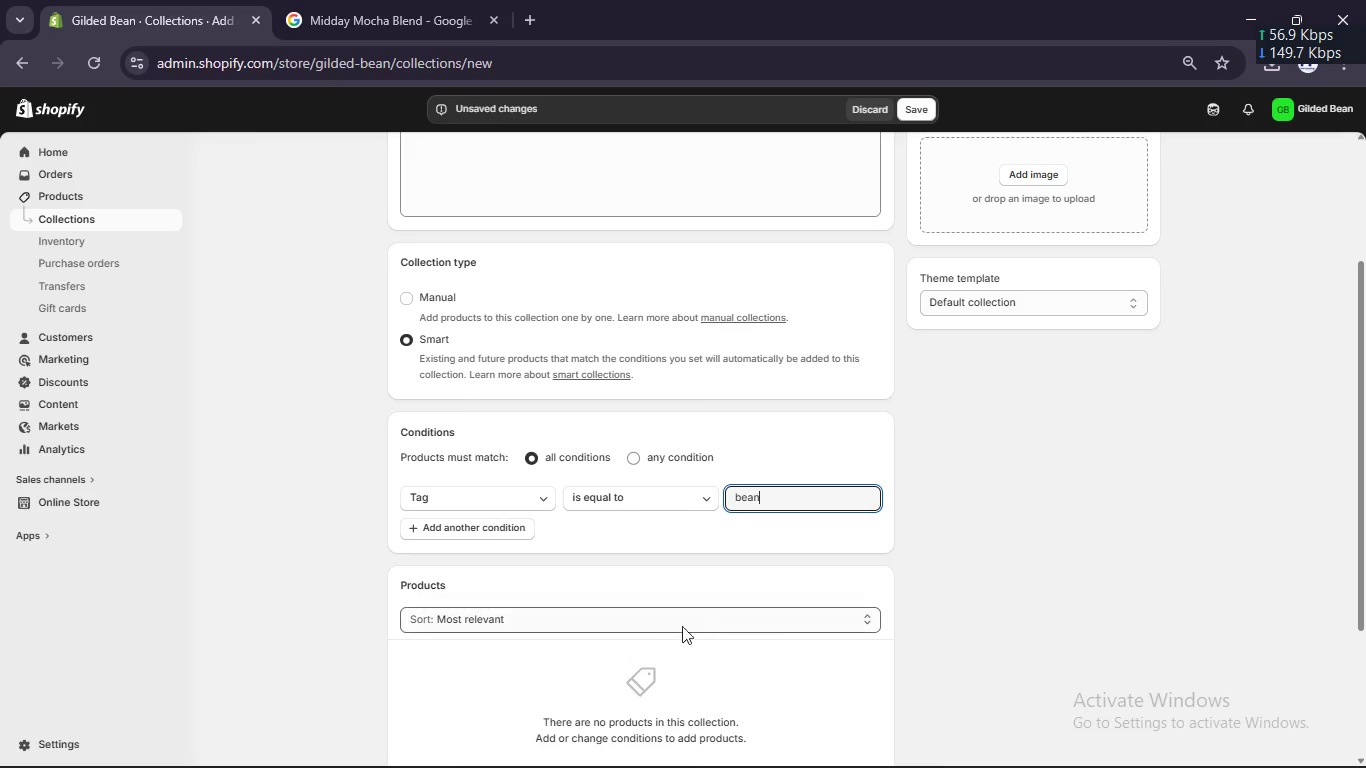 
scroll: coordinate [616, 585], scroll_direction: up, amount: 3.0
 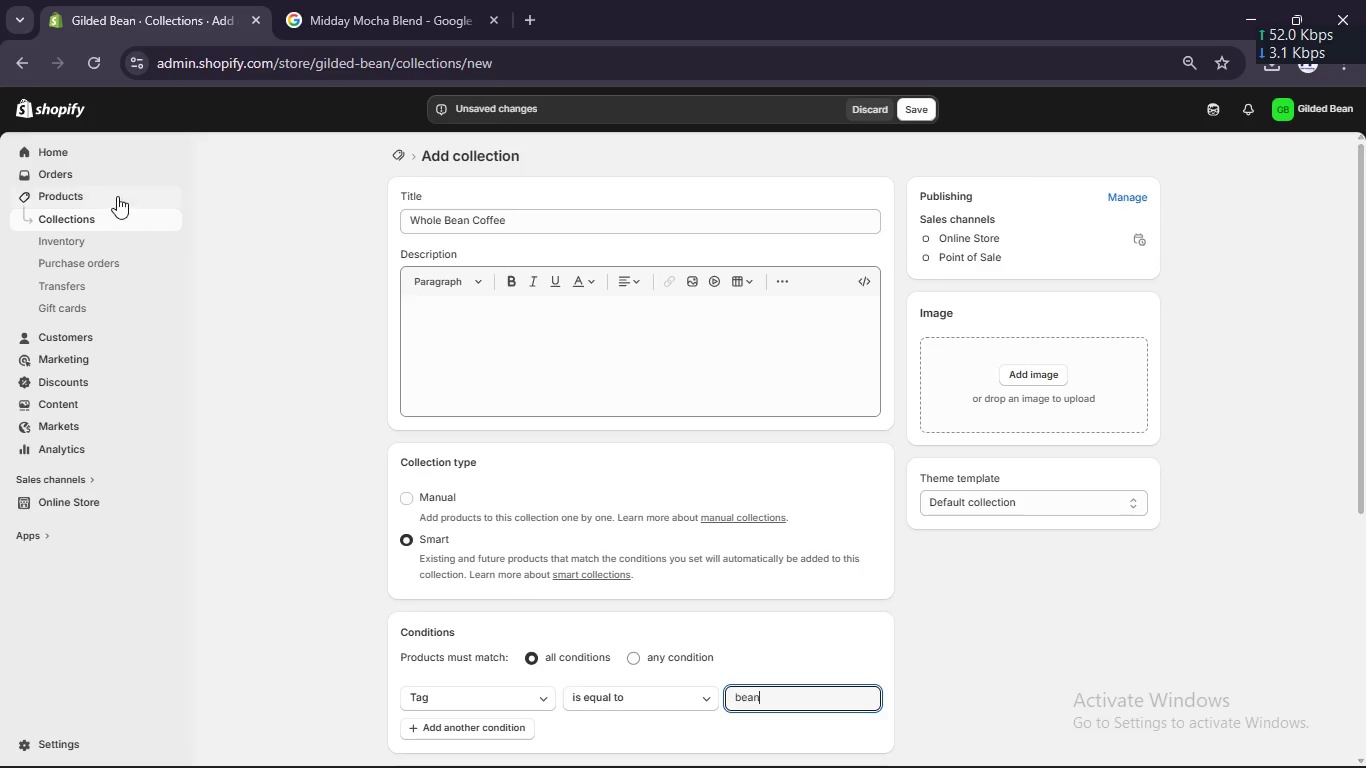 
left_click([106, 194])
 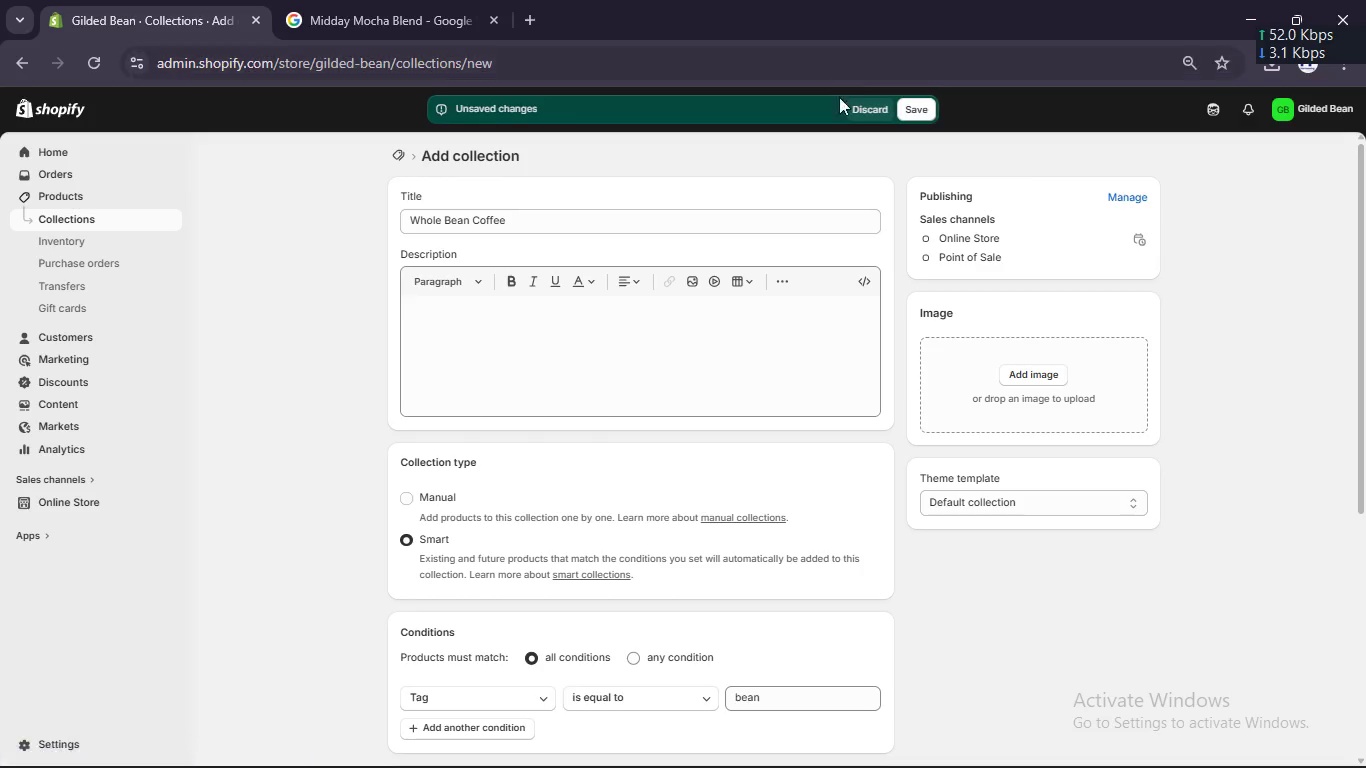 
left_click([862, 110])
 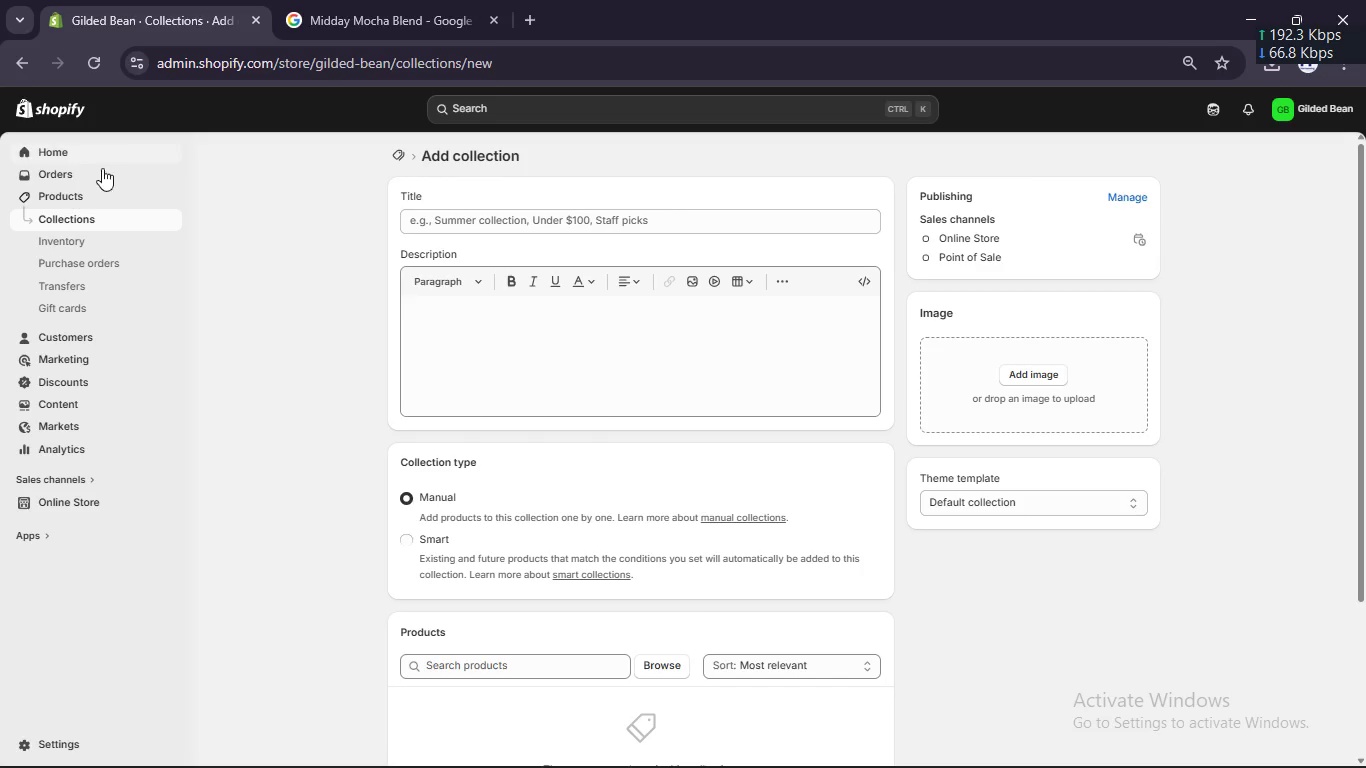 
left_click([76, 195])
 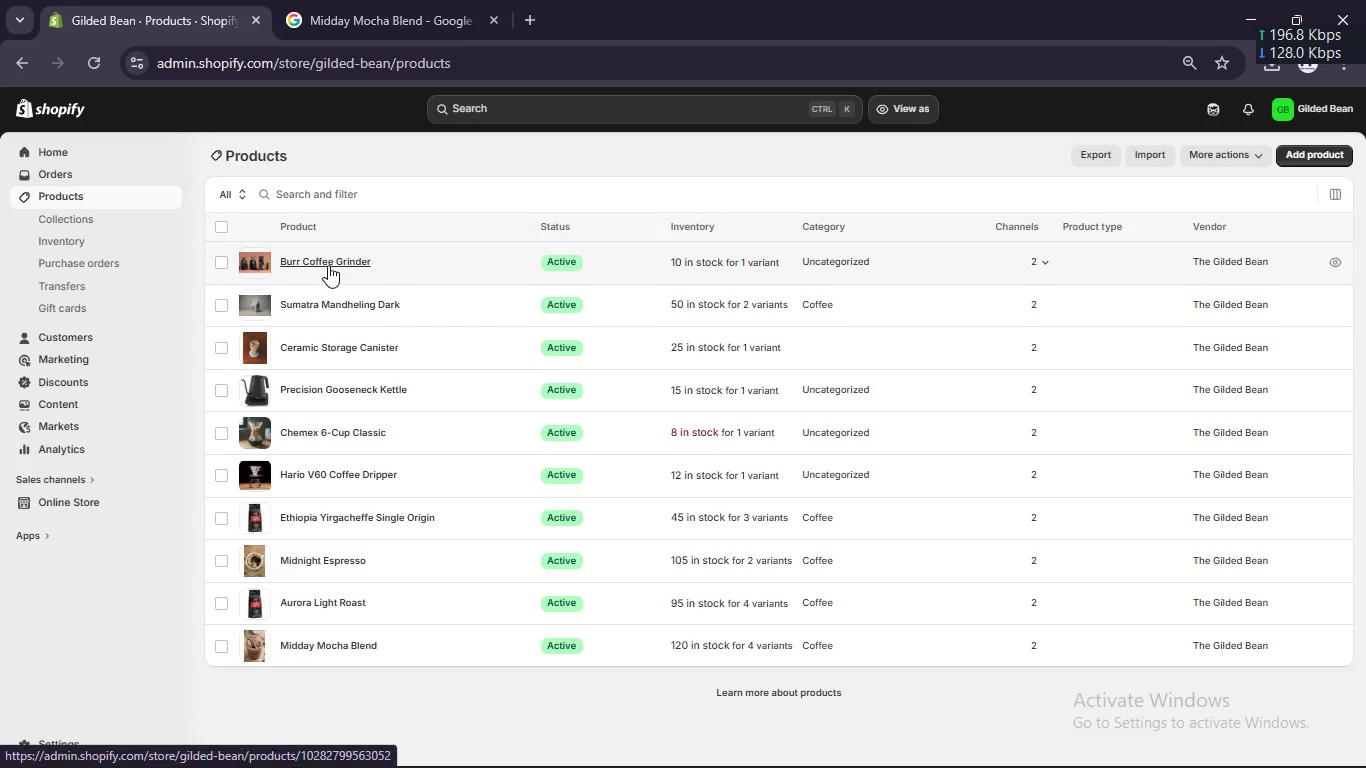 
left_click([328, 264])
 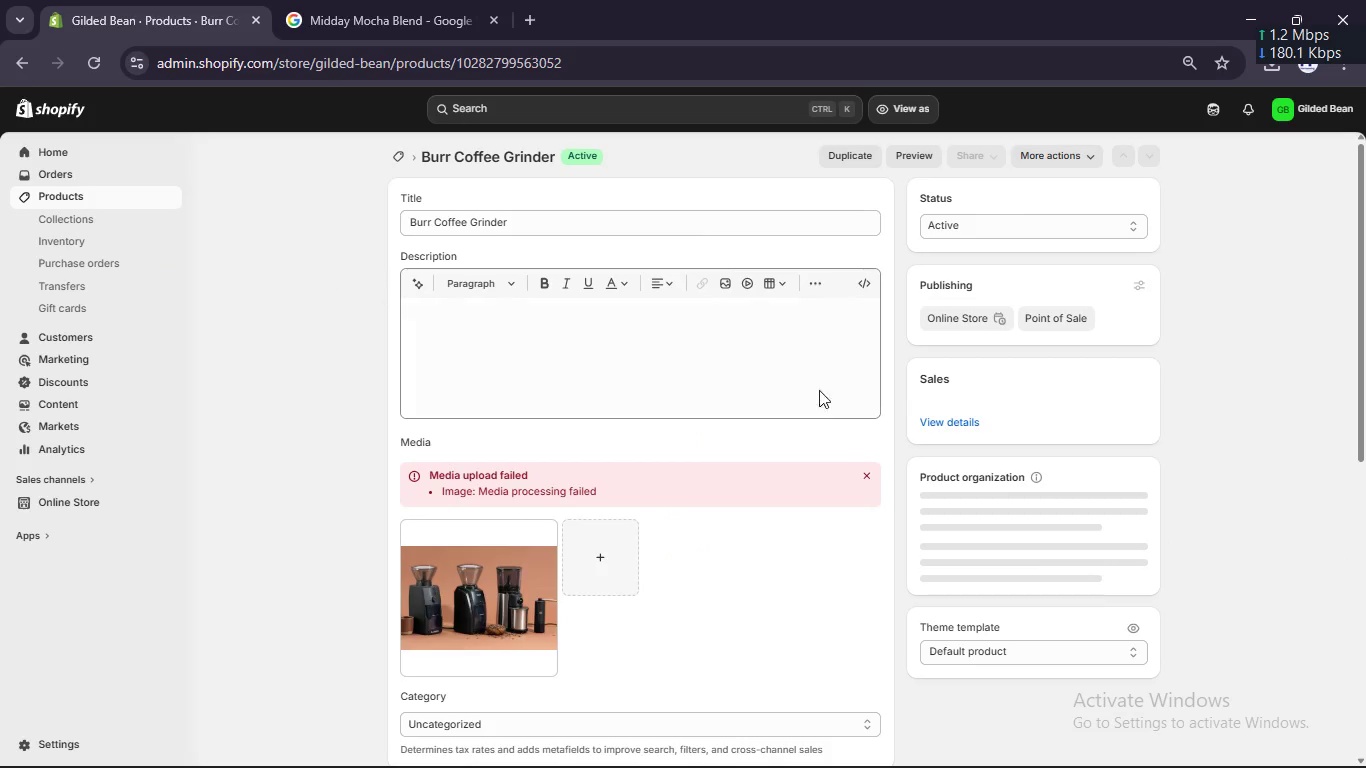 
scroll: coordinate [853, 418], scroll_direction: down, amount: 2.0
 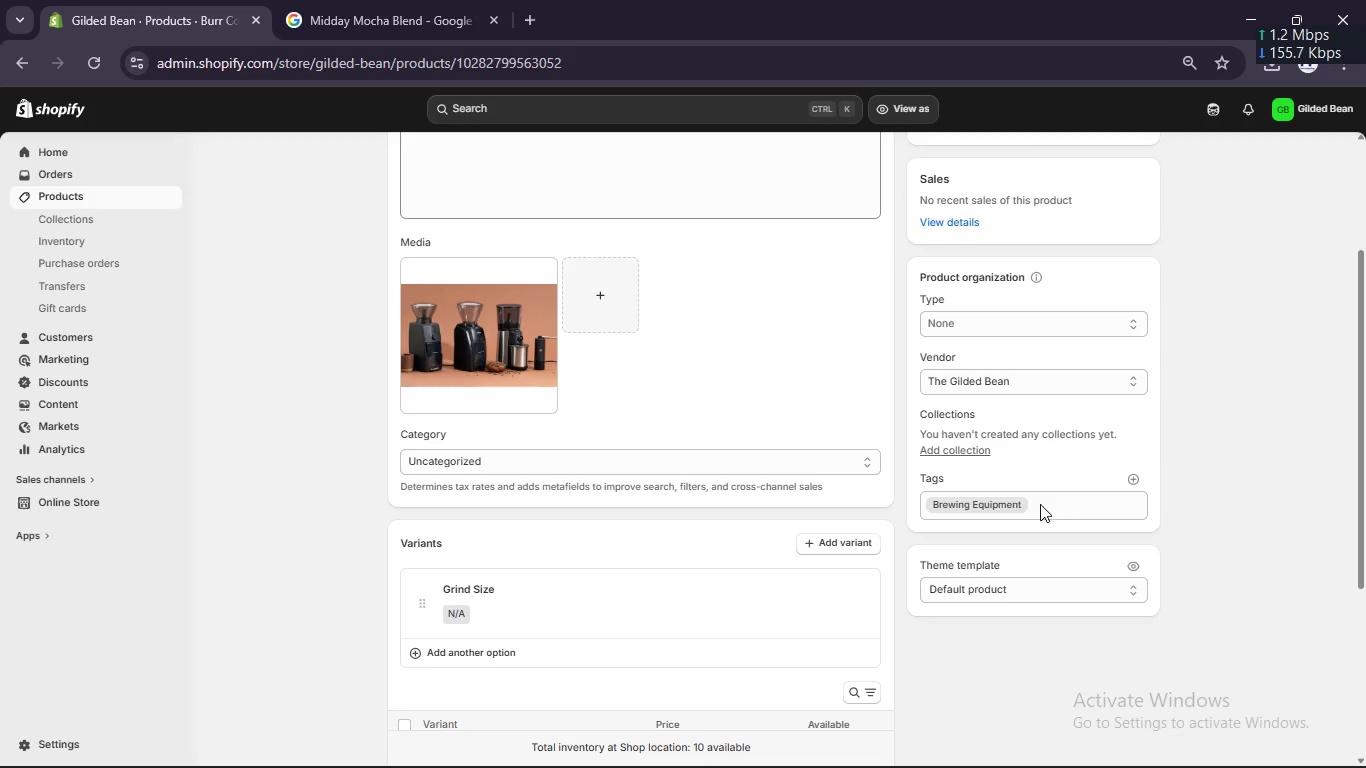 
scroll: coordinate [425, 310], scroll_direction: up, amount: 4.0
 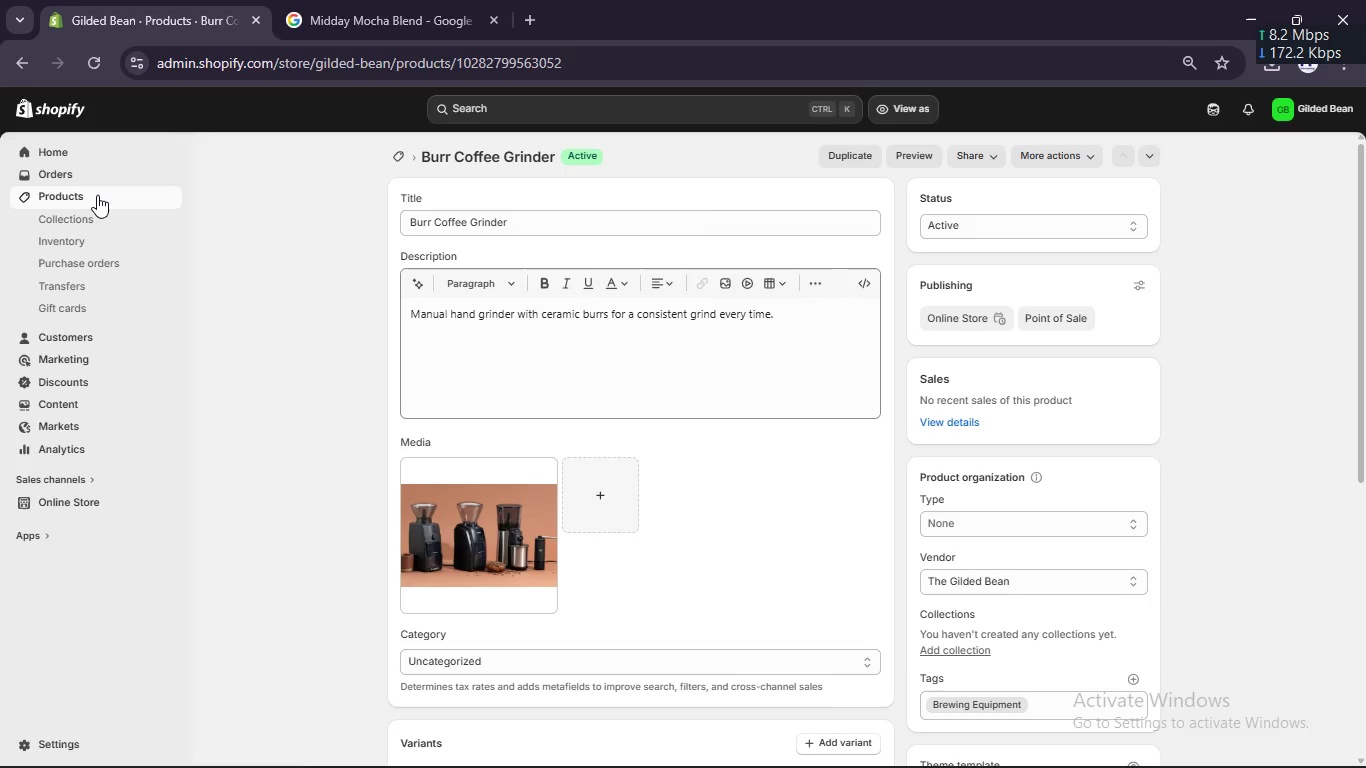 
left_click([97, 195])
 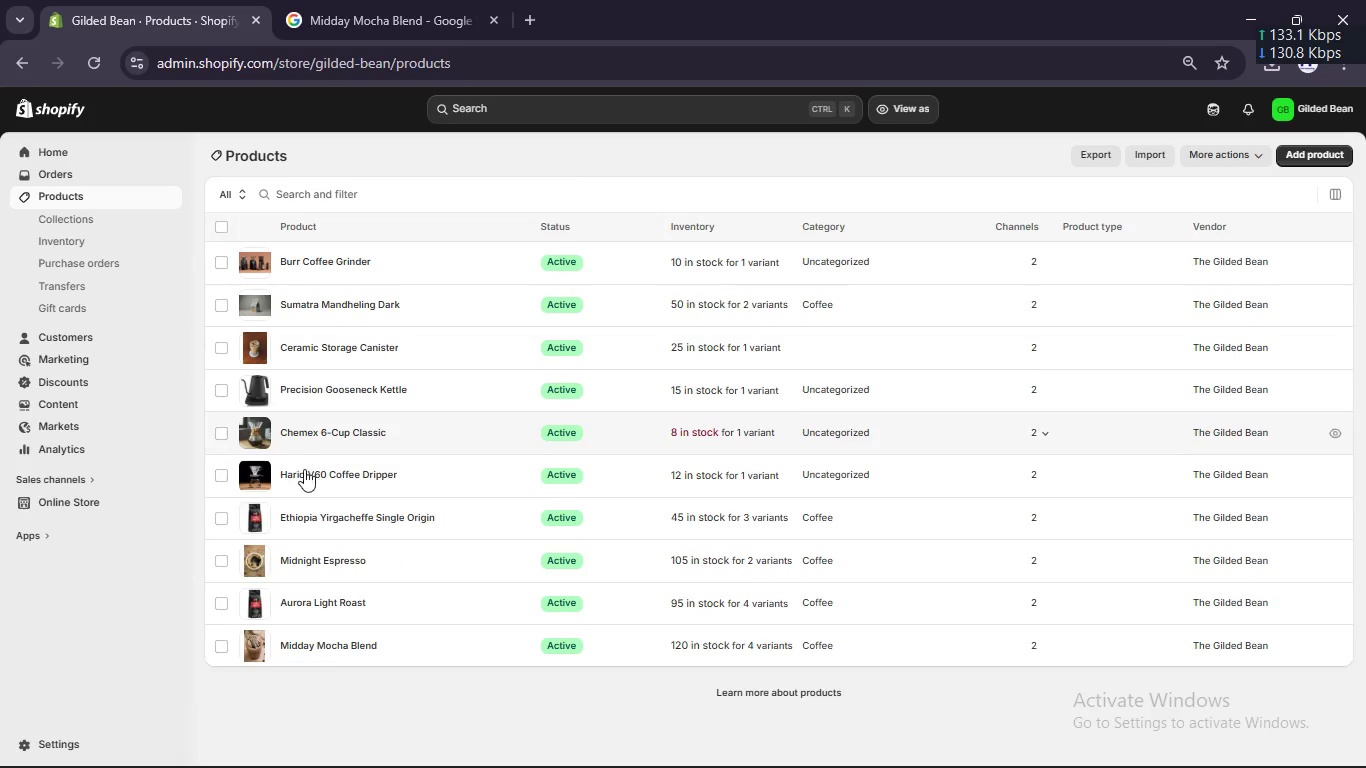 
left_click([305, 516])
 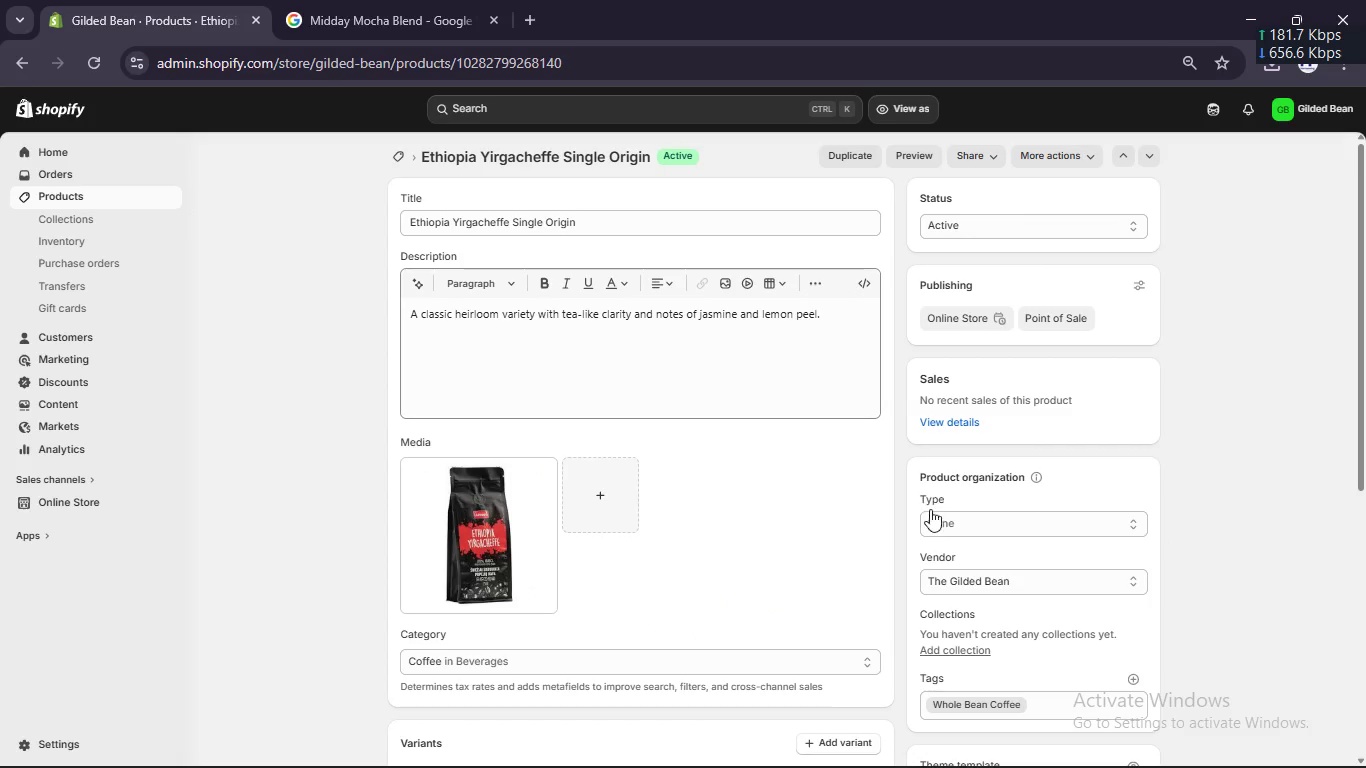 
scroll: coordinate [936, 516], scroll_direction: down, amount: 2.0
 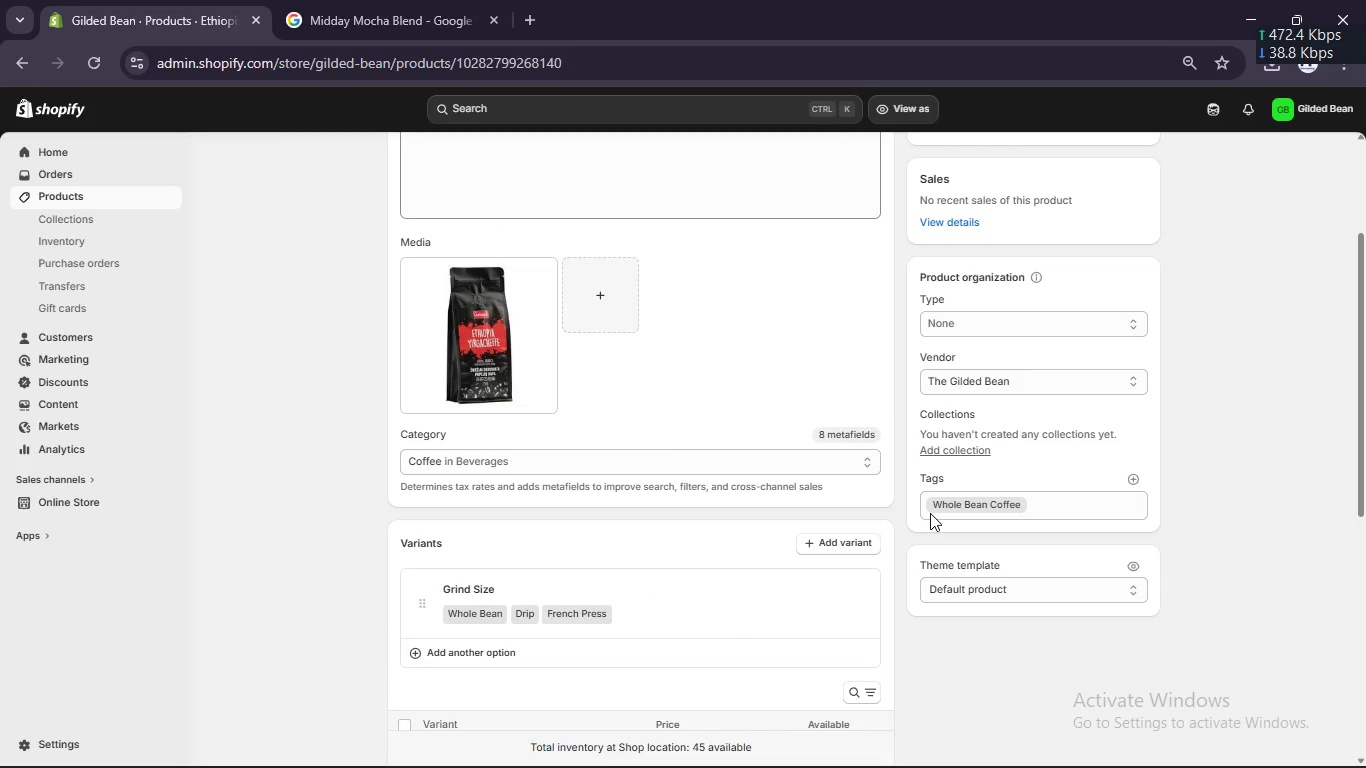 
scroll: coordinate [909, 490], scroll_direction: up, amount: 7.0
 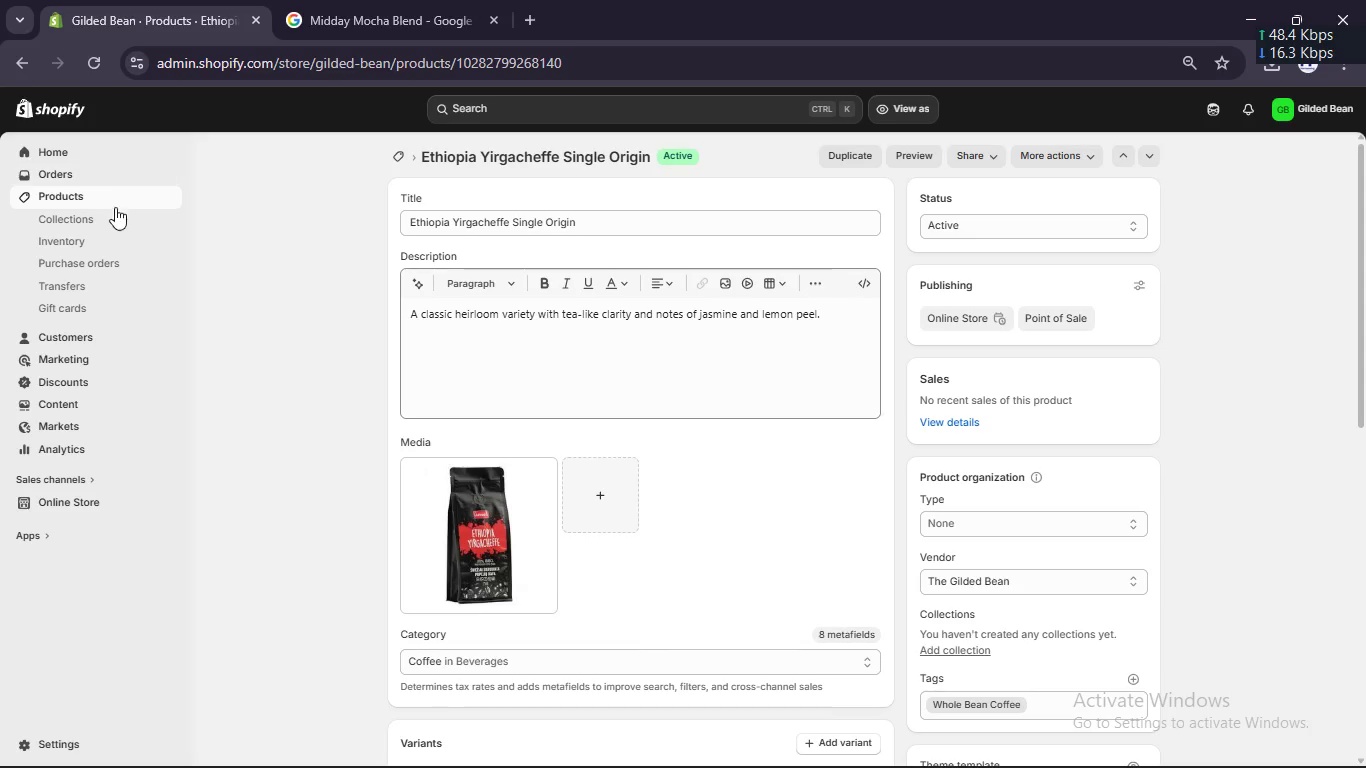 
left_click([106, 225])
 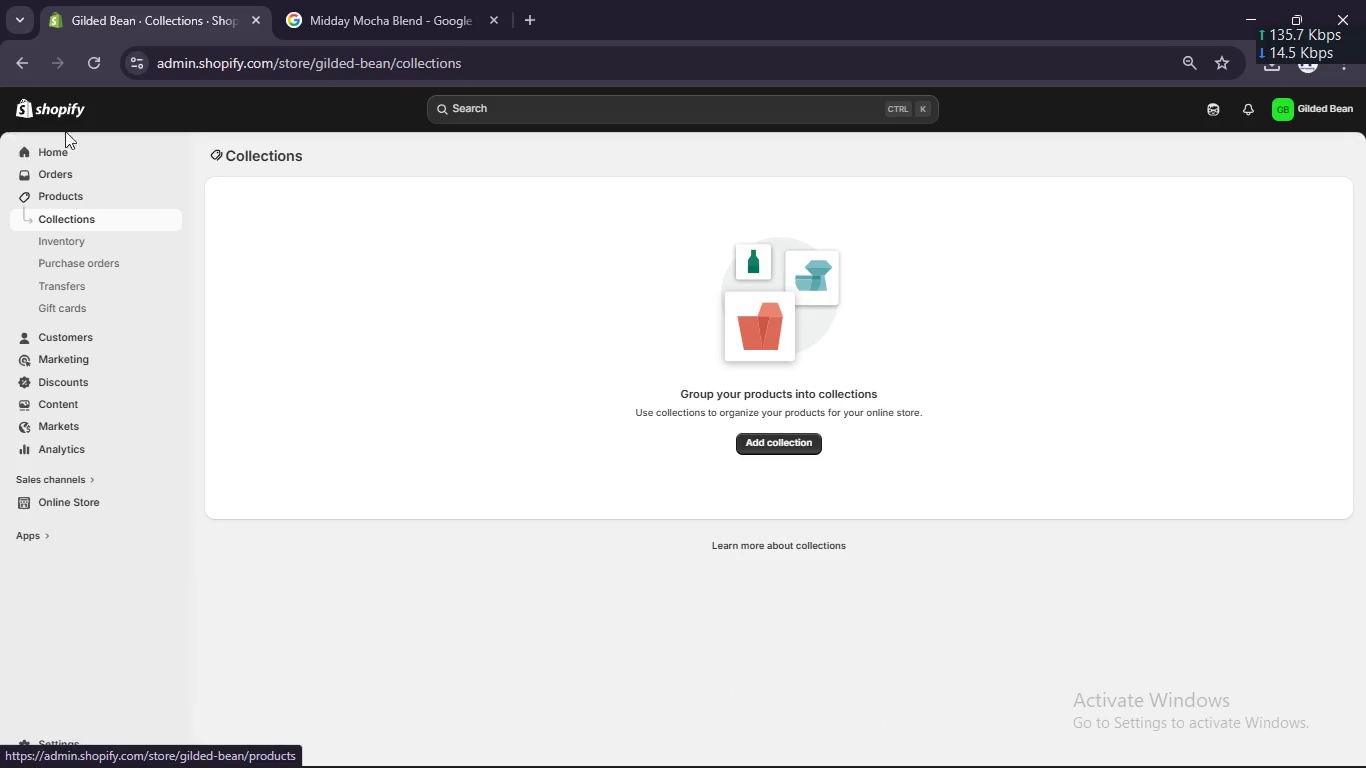 
wait(5.38)
 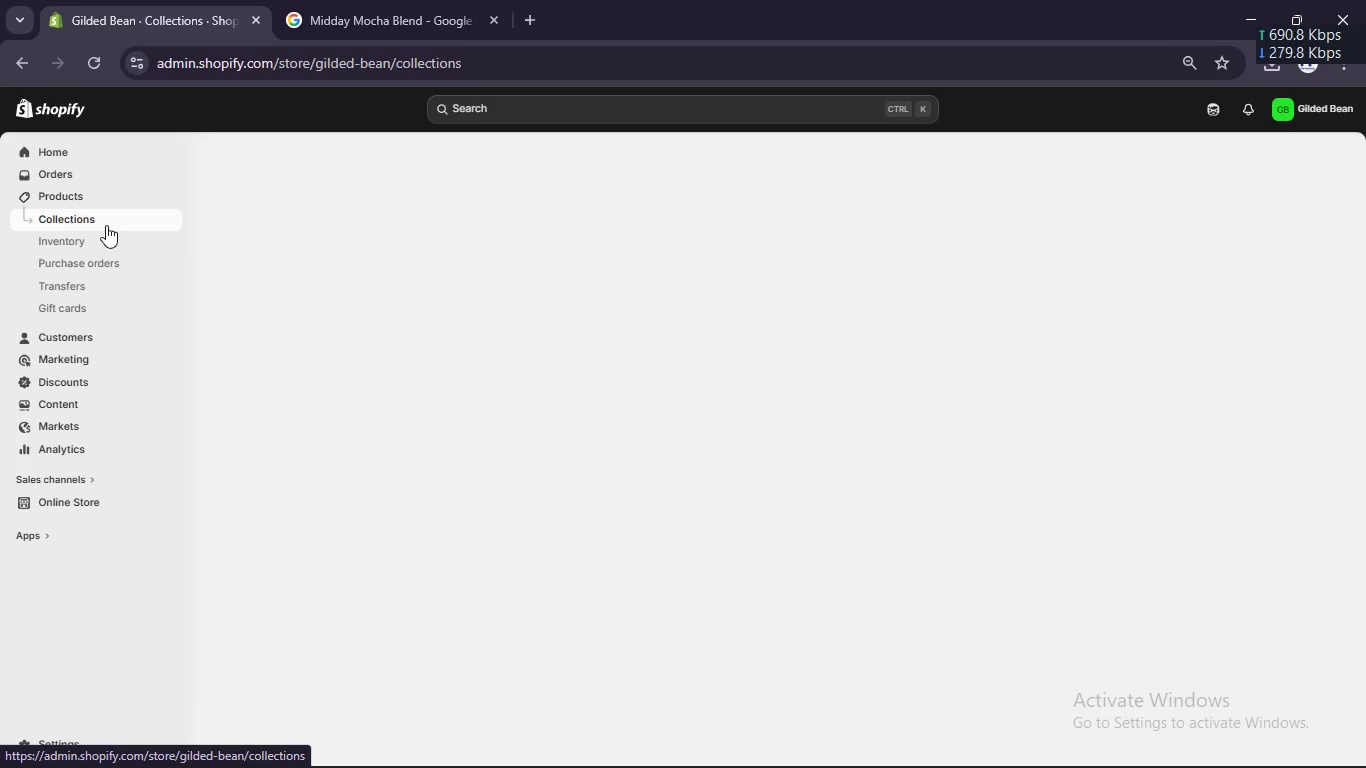 
left_click([748, 446])
 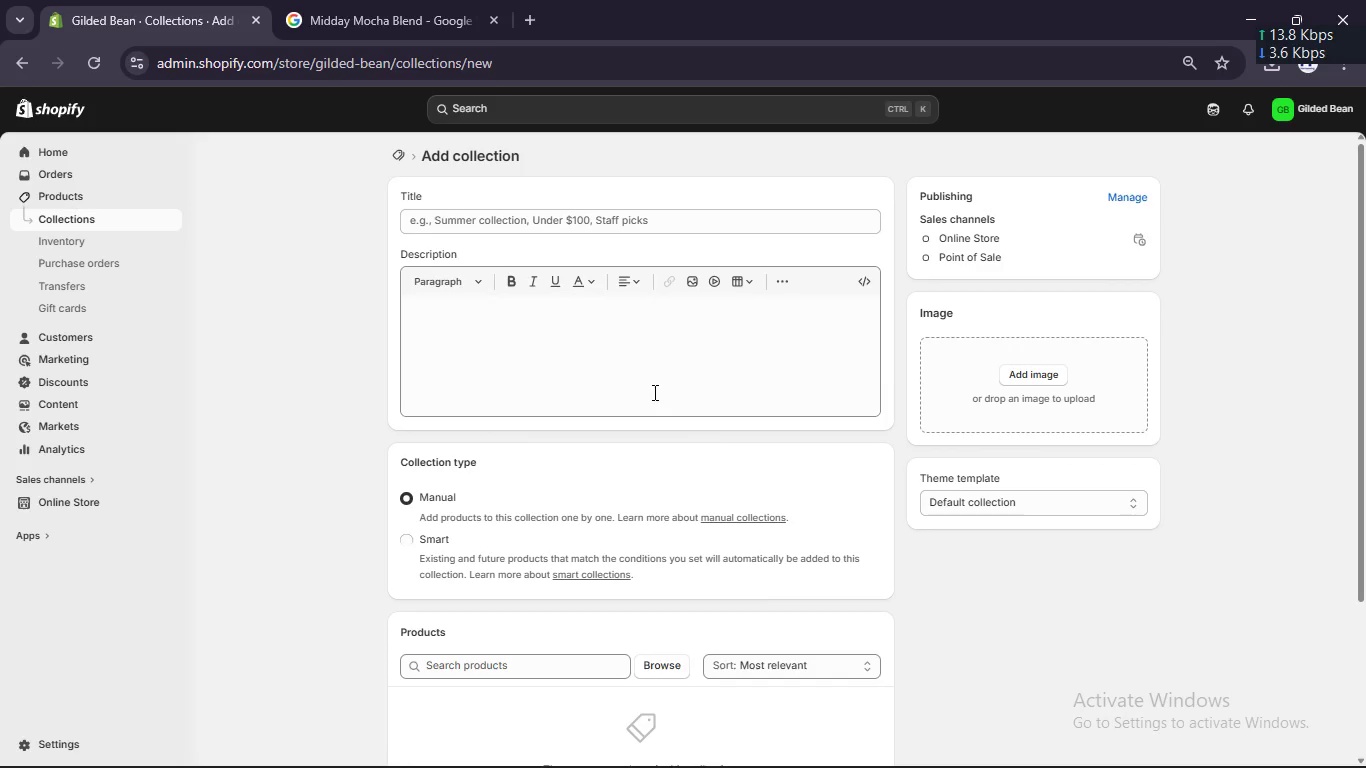 
left_click([587, 215])
 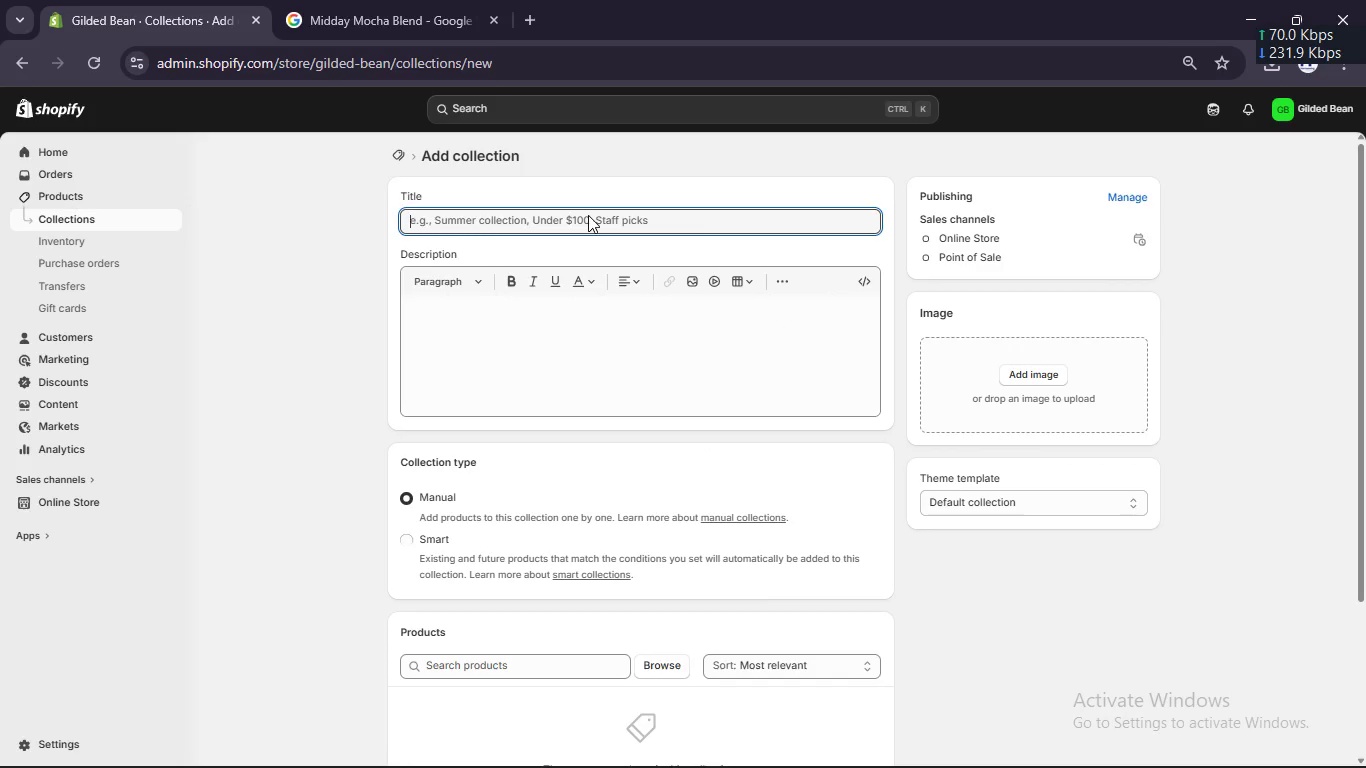 
type(E)
key(Backspace)
type(WH)
key(Backspace)
type(hole Bean Coffee)
 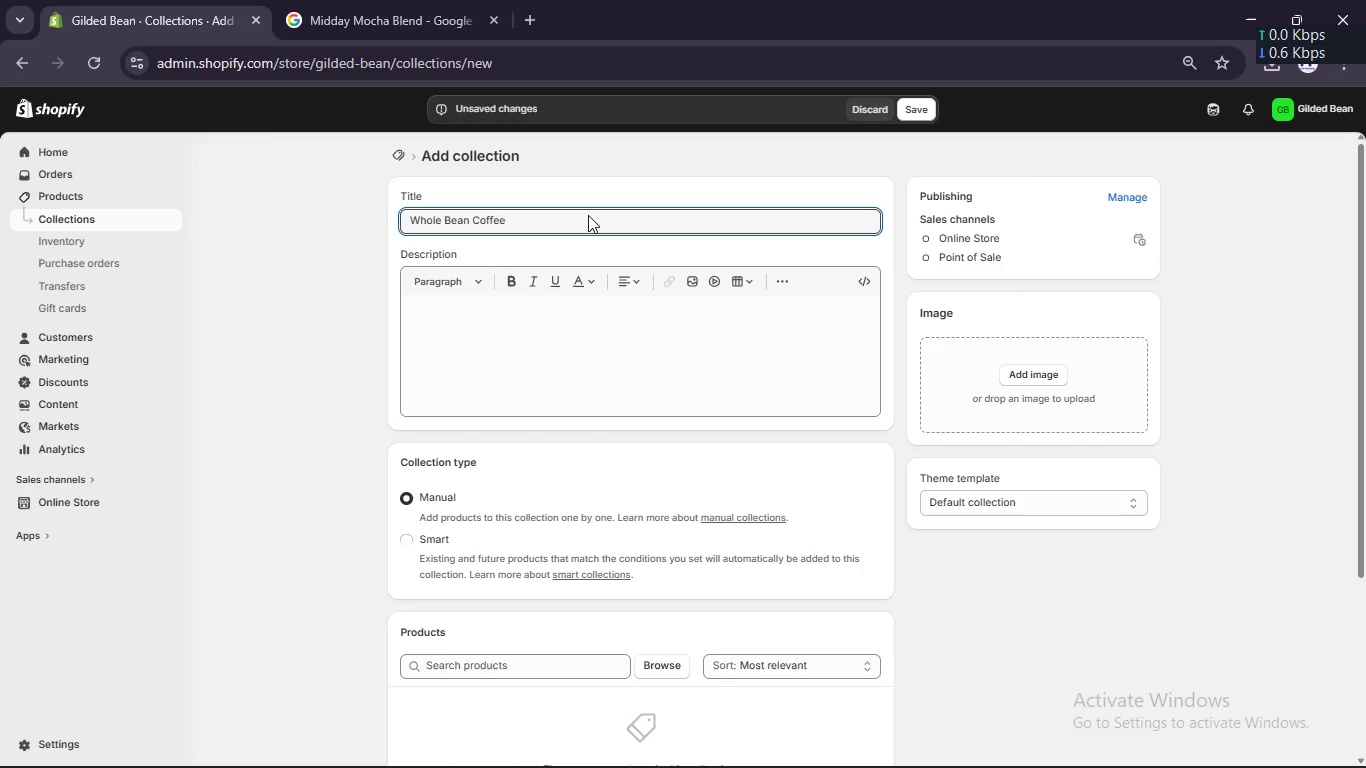 
key(Control+A)
 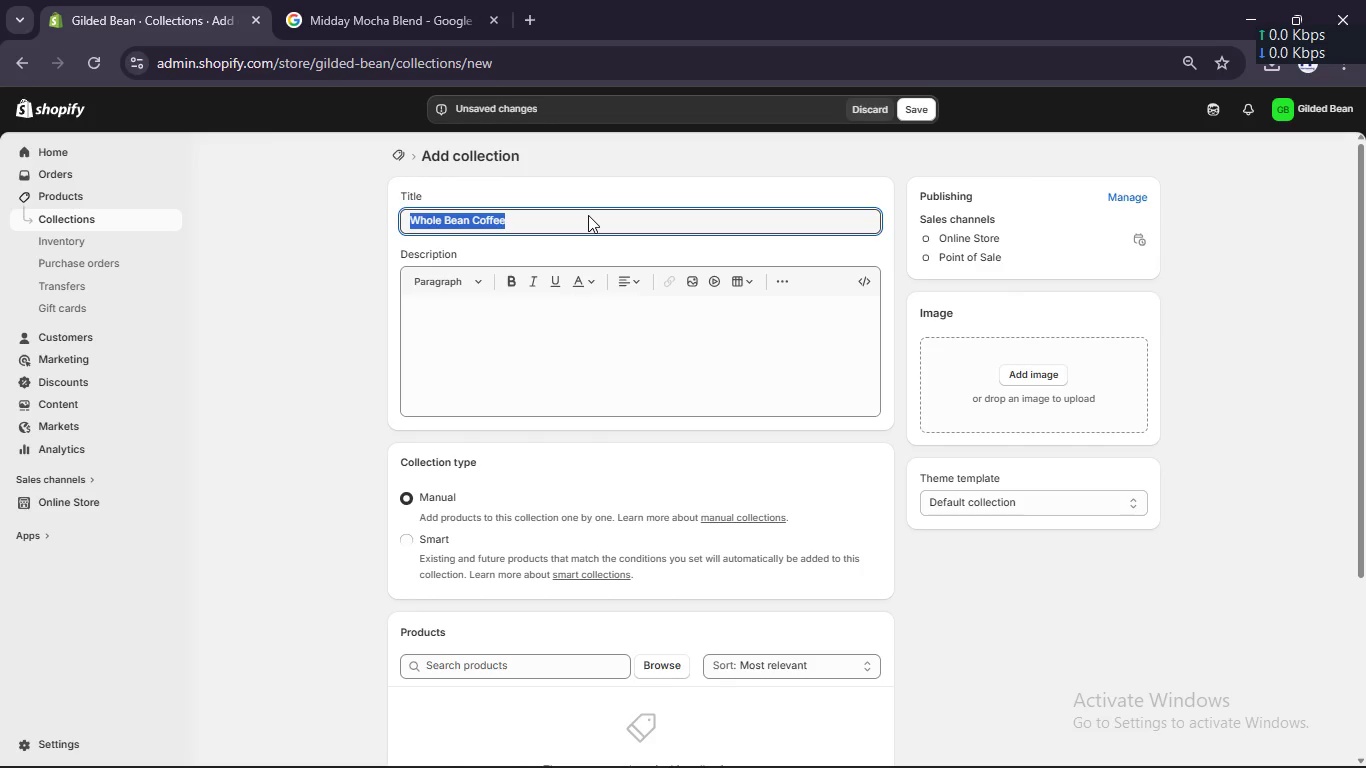 
key(Control+C)
 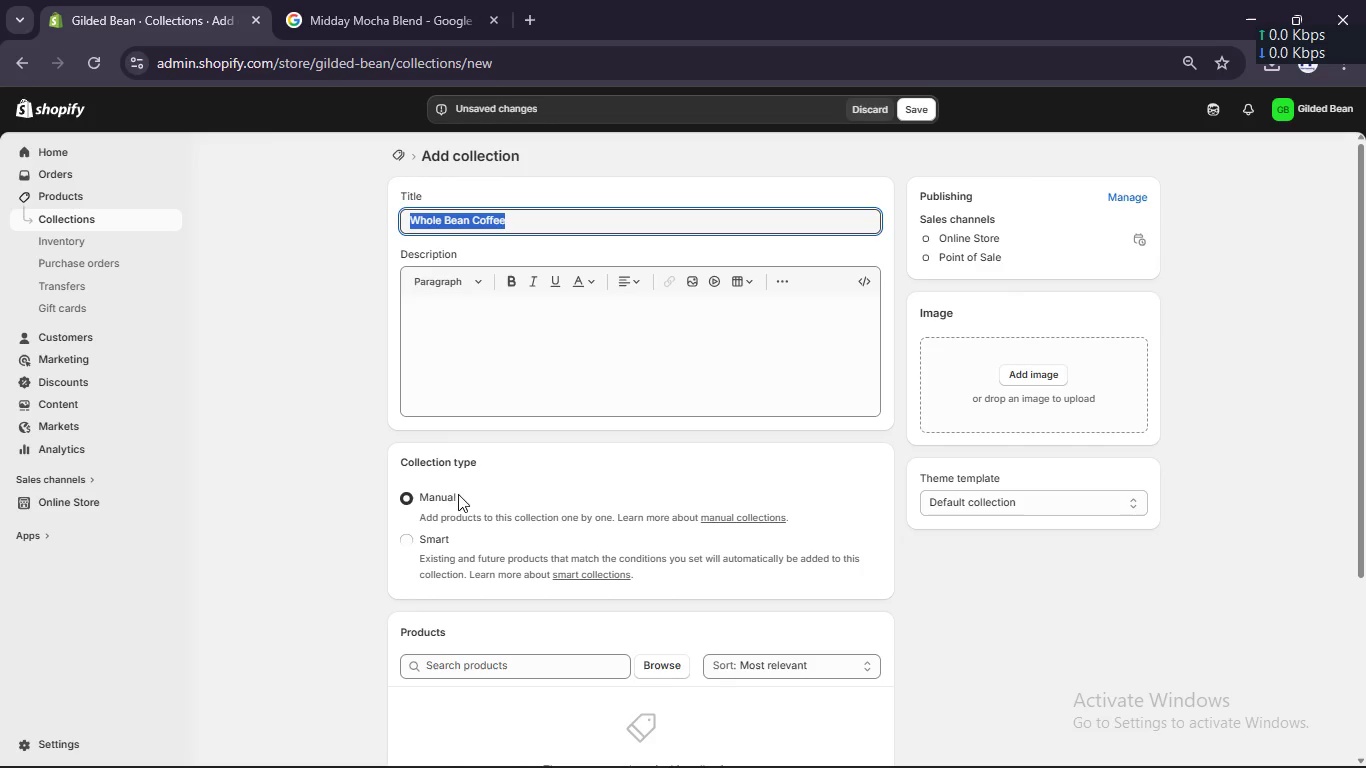 
left_click([437, 536])
 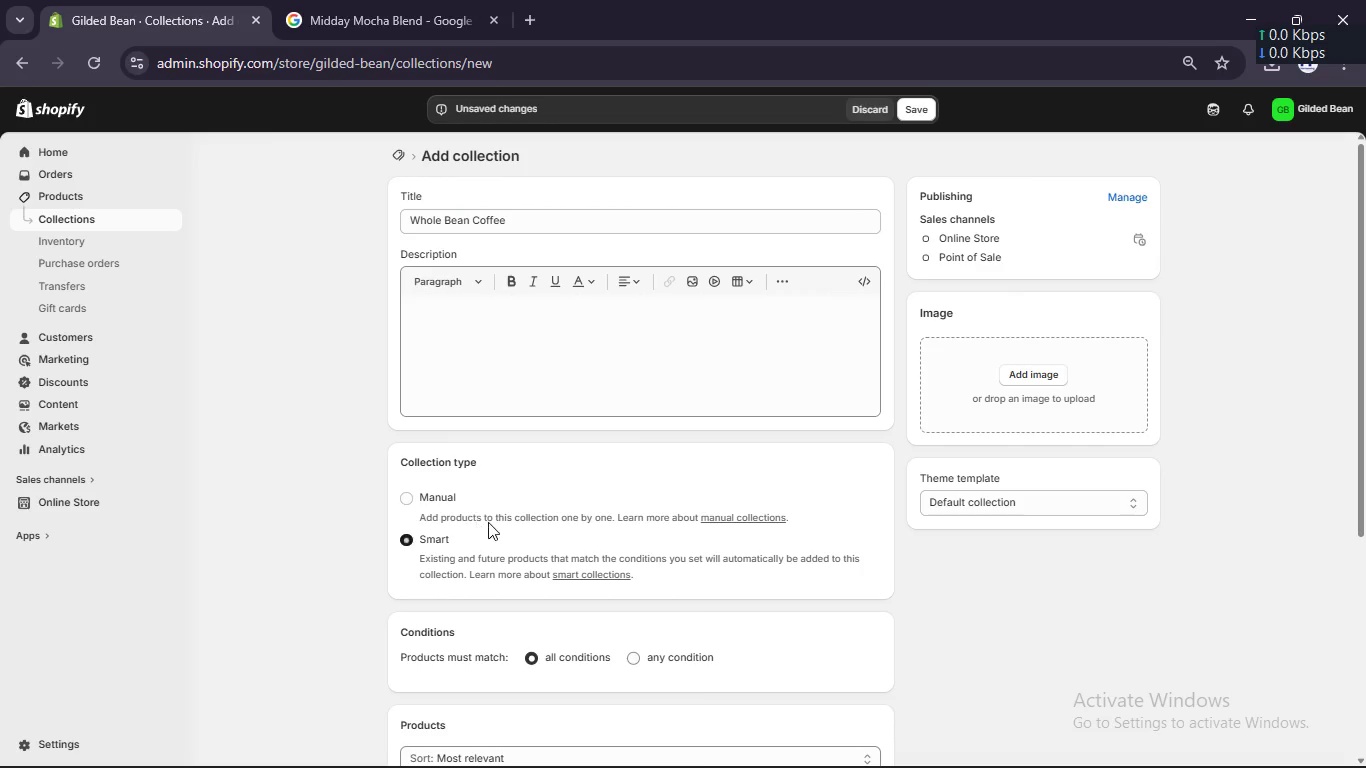 
scroll: coordinate [489, 523], scroll_direction: down, amount: 3.0
 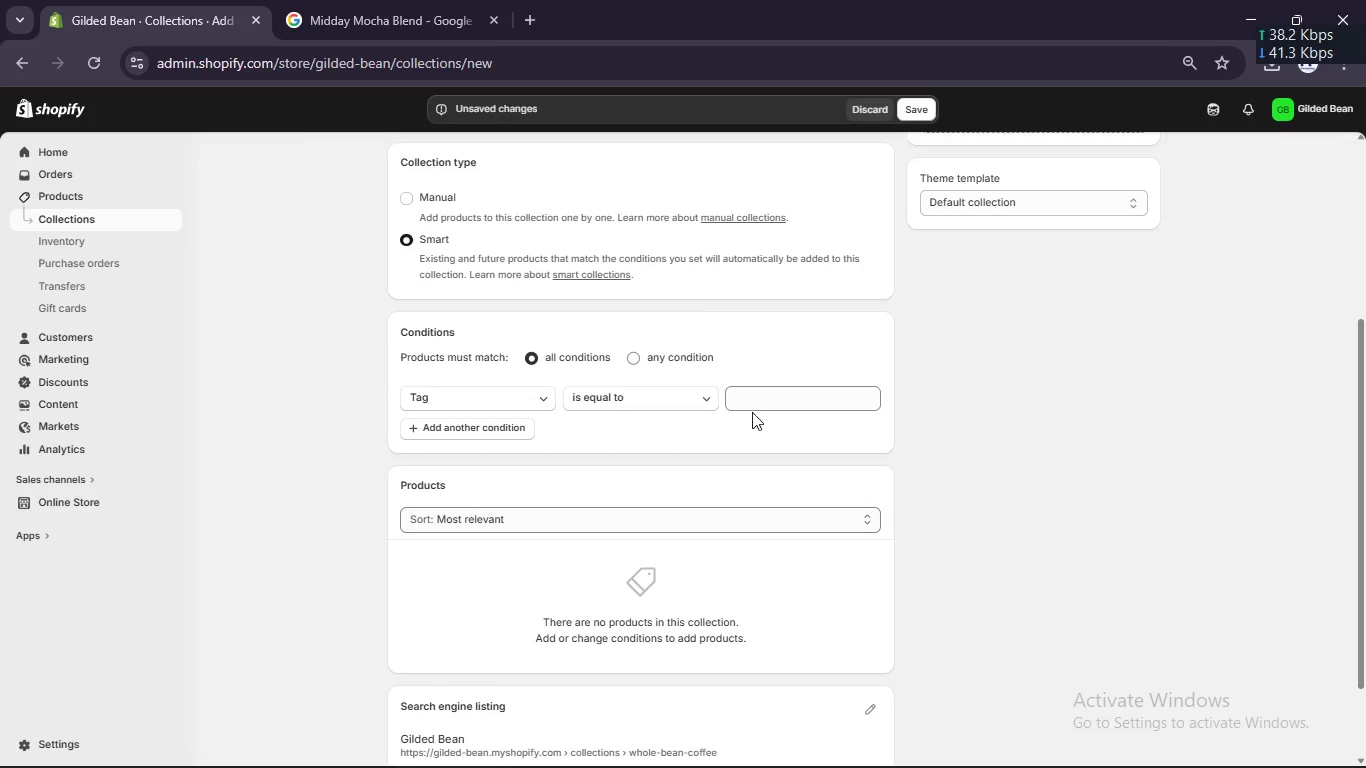 
left_click([756, 391])
 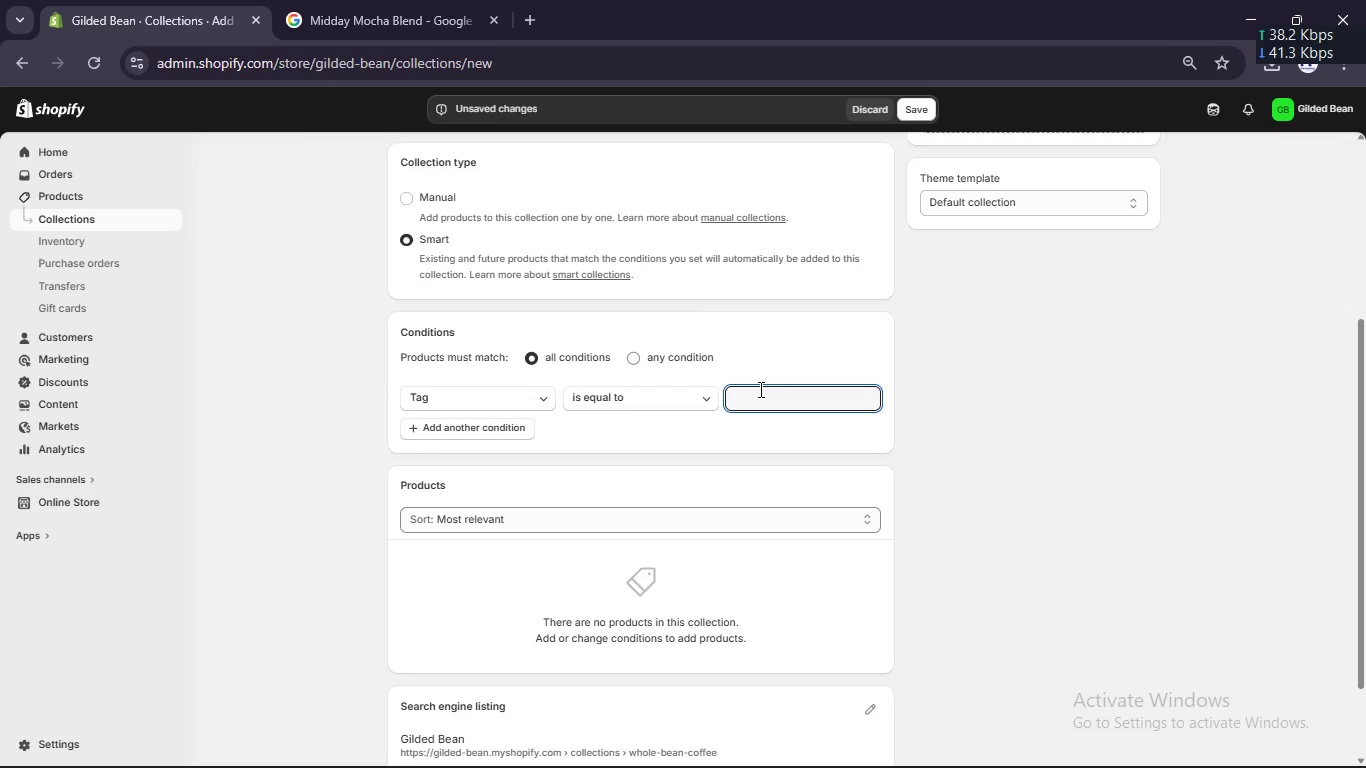 
key(W)
 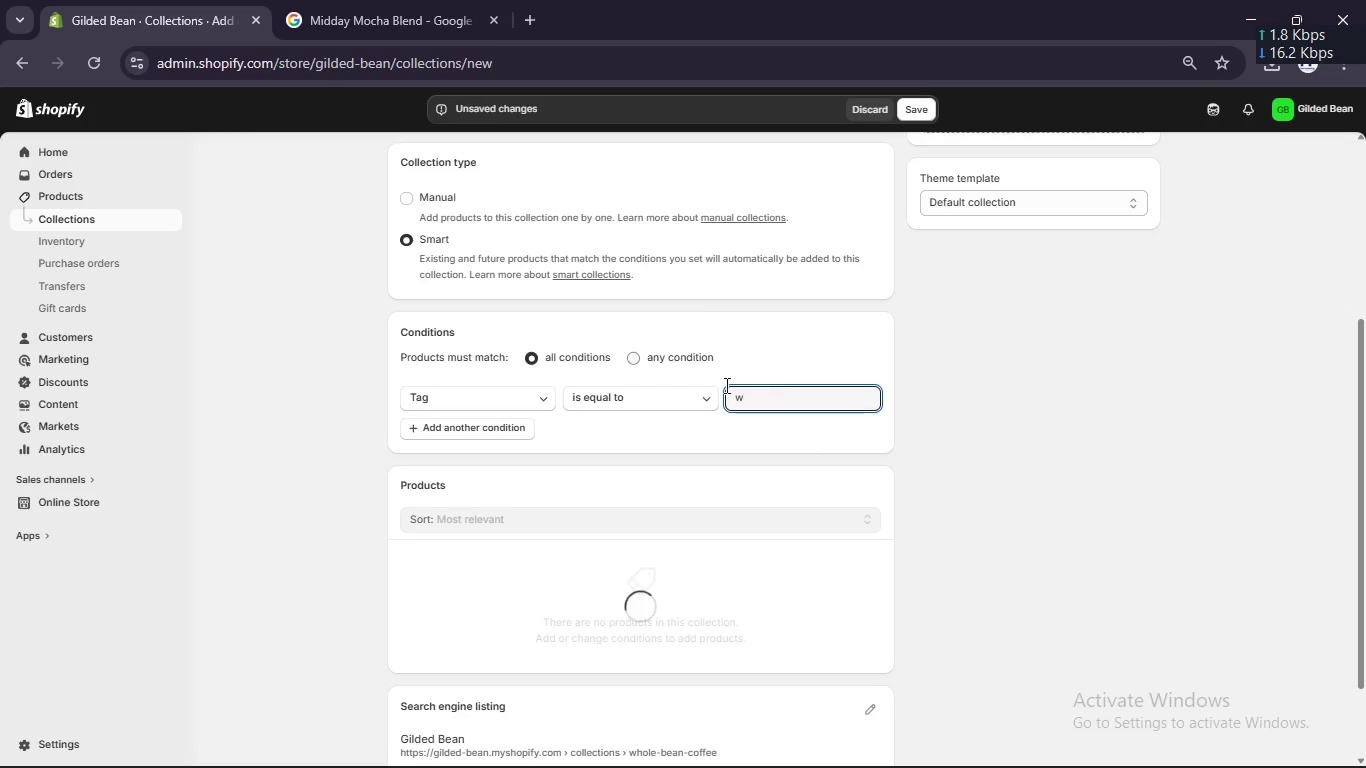 
type(hole )
 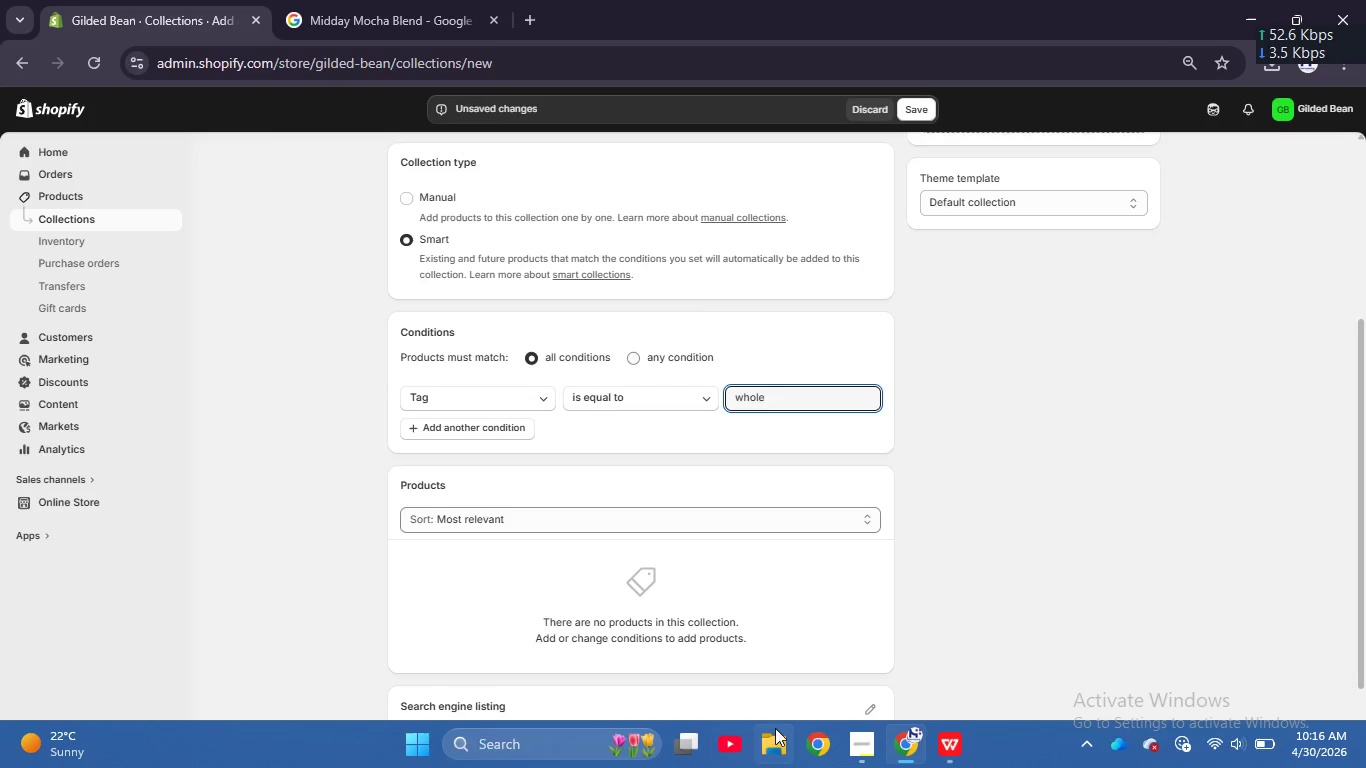 
left_click([947, 740])
 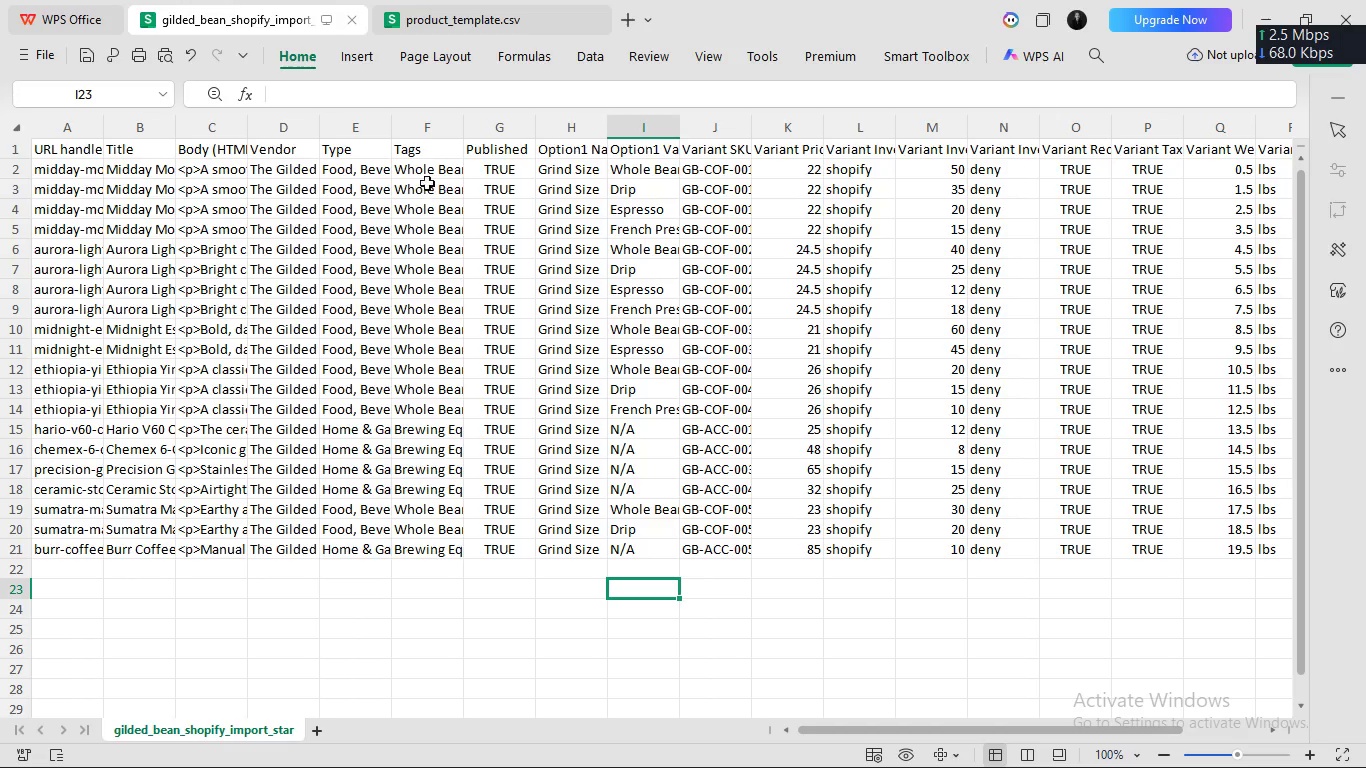 
double_click([426, 175])
 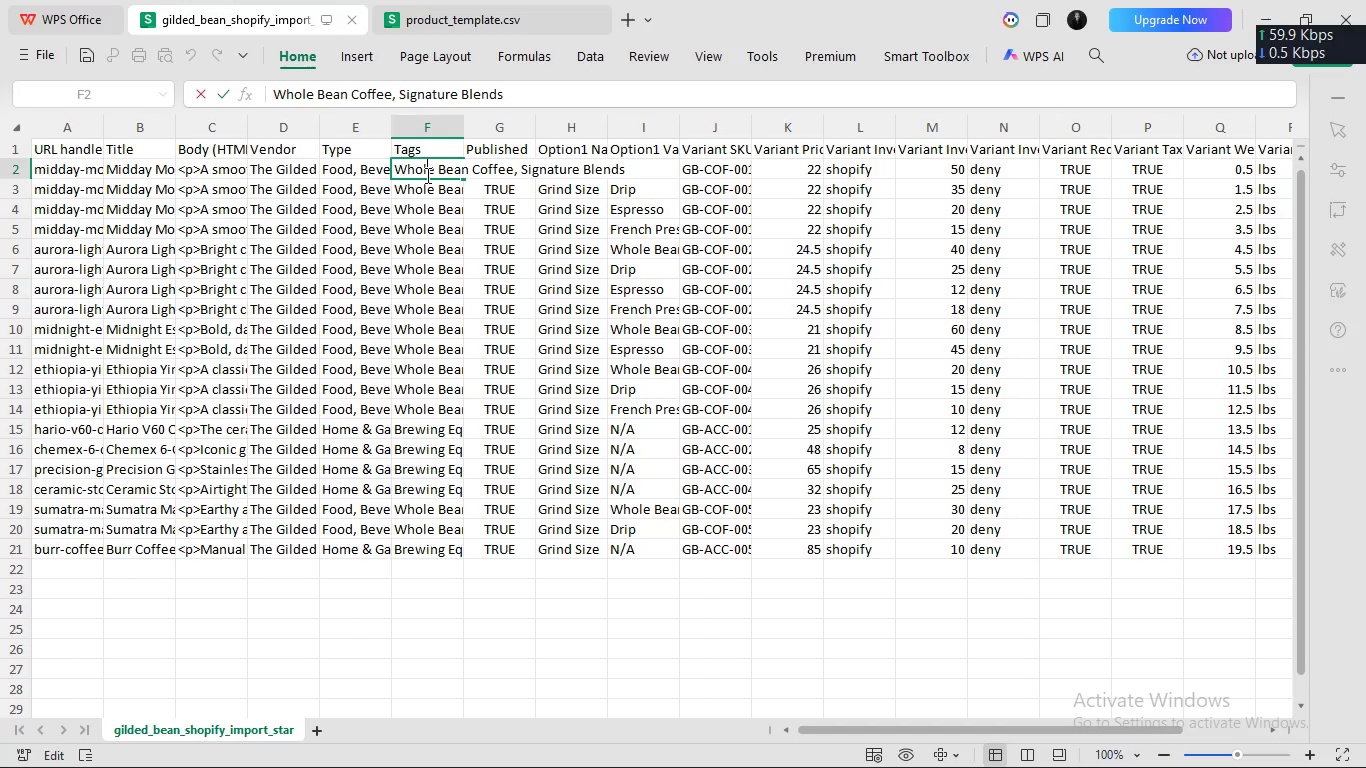 
triple_click([426, 175])
 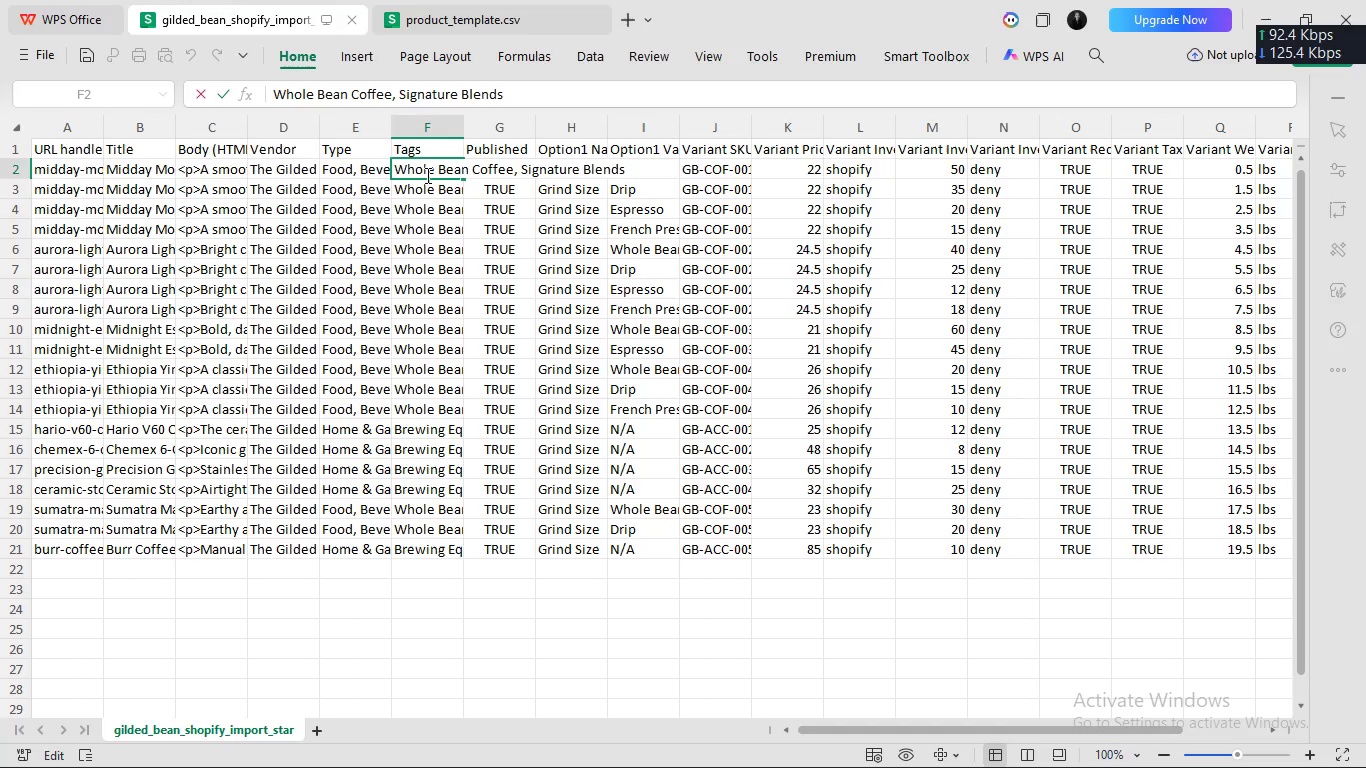 
left_click([424, 180])
 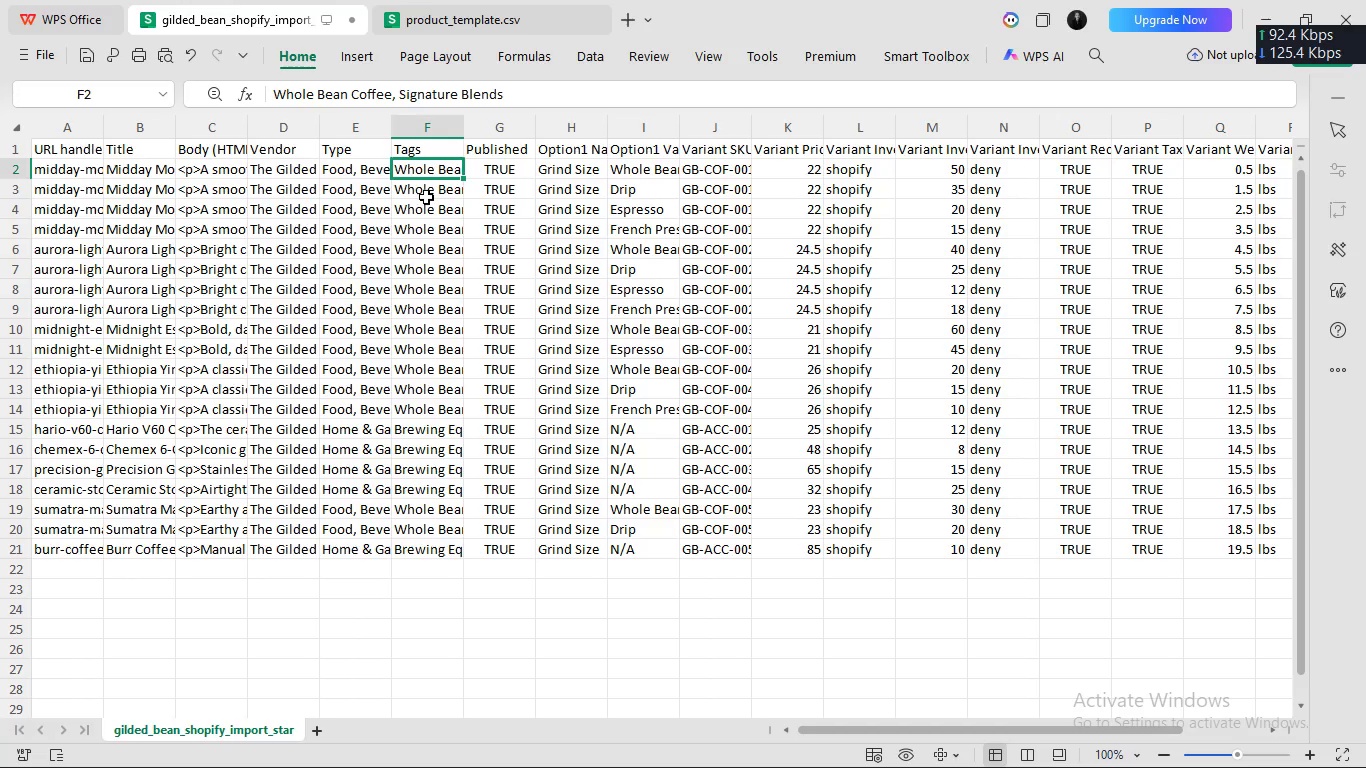 
left_click([426, 196])
 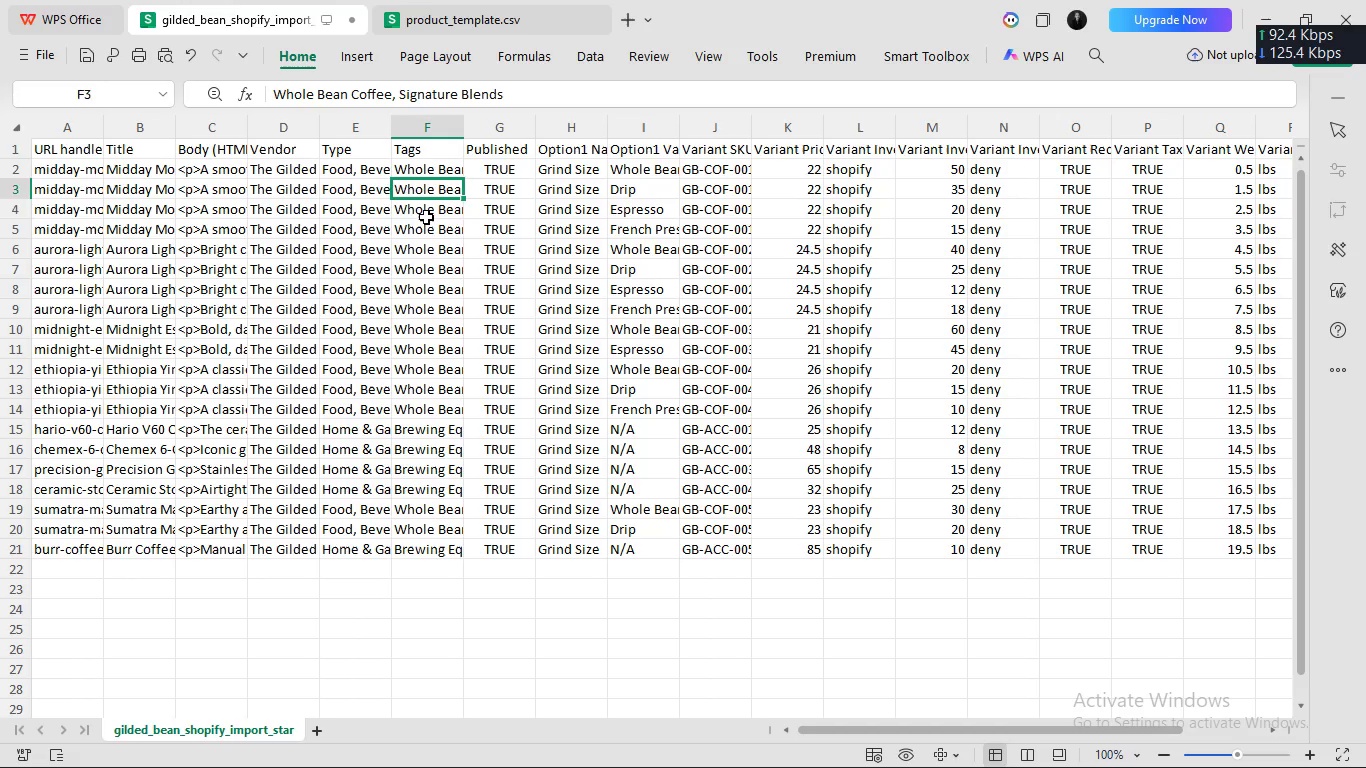 
double_click([426, 216])
 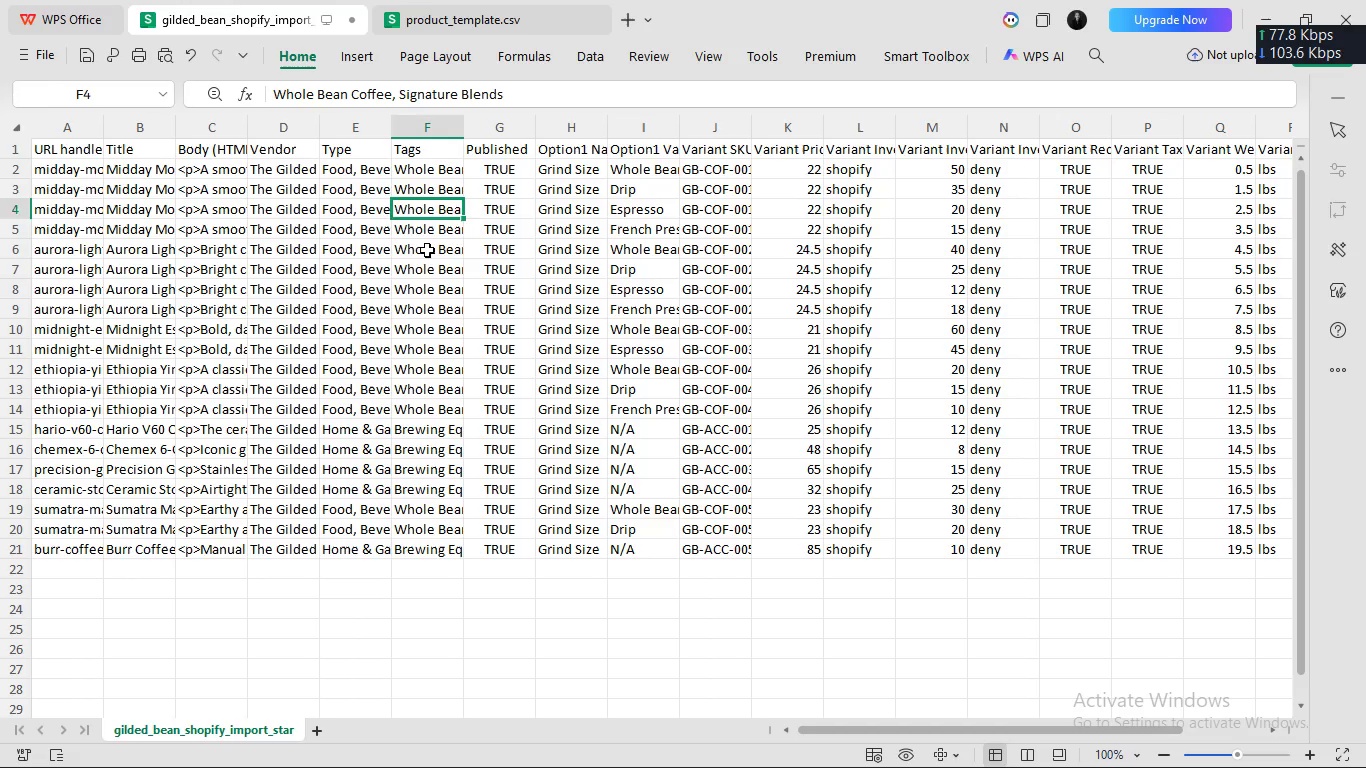 
triple_click([427, 249])
 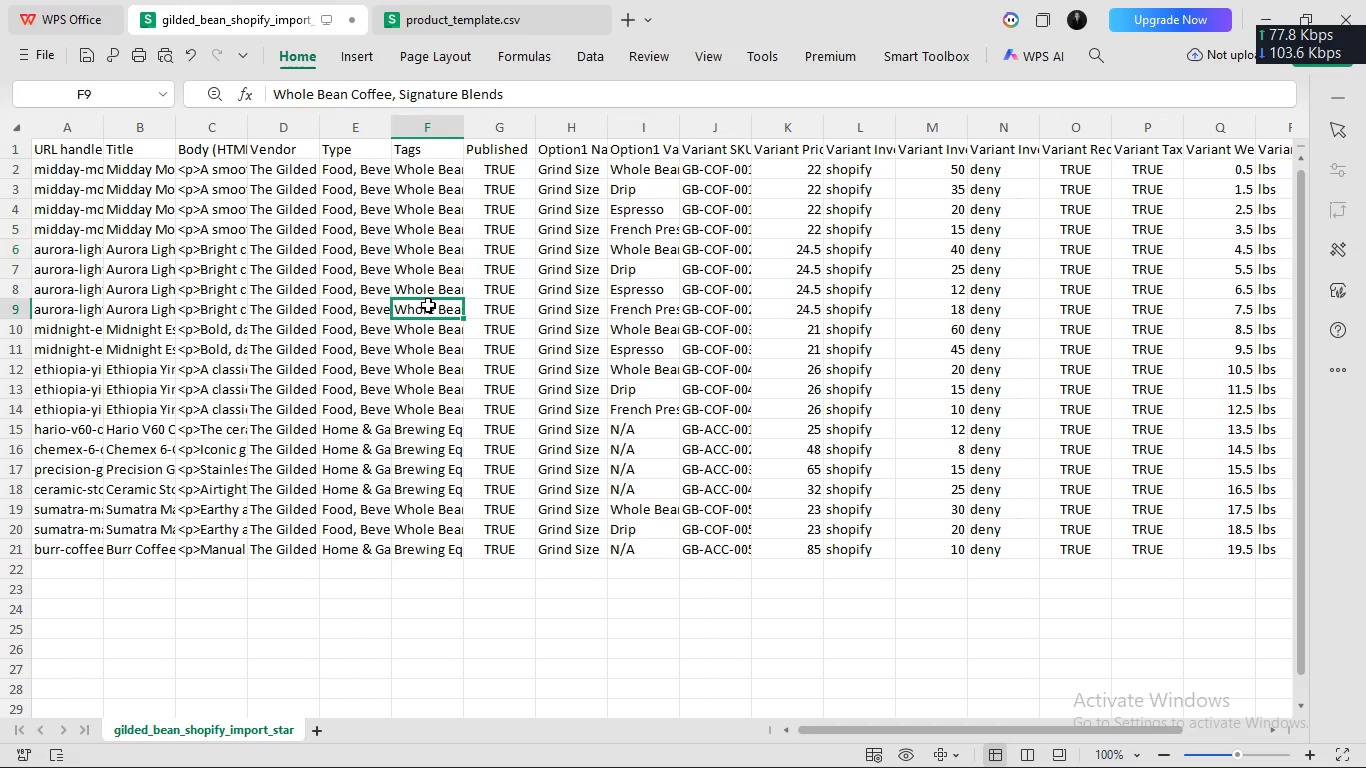 
triple_click([428, 303])
 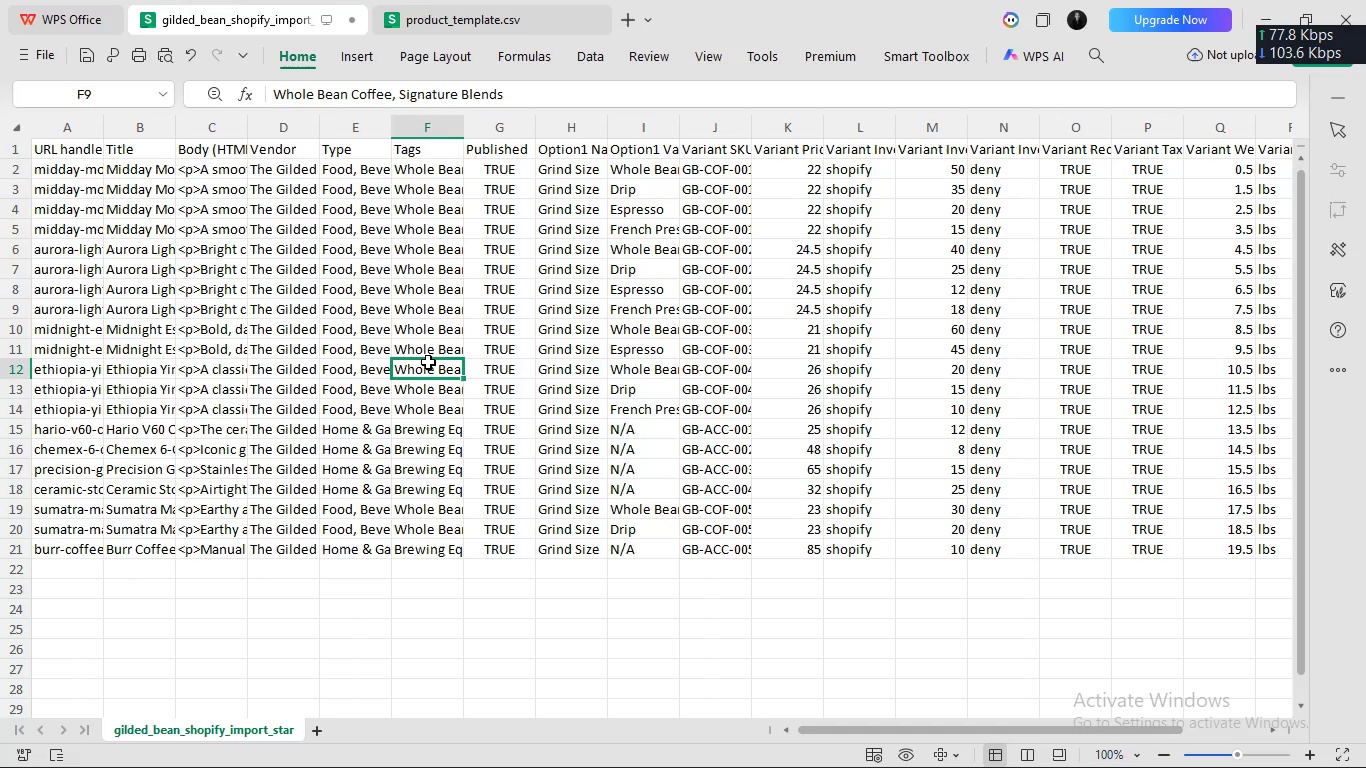 
triple_click([428, 361])
 